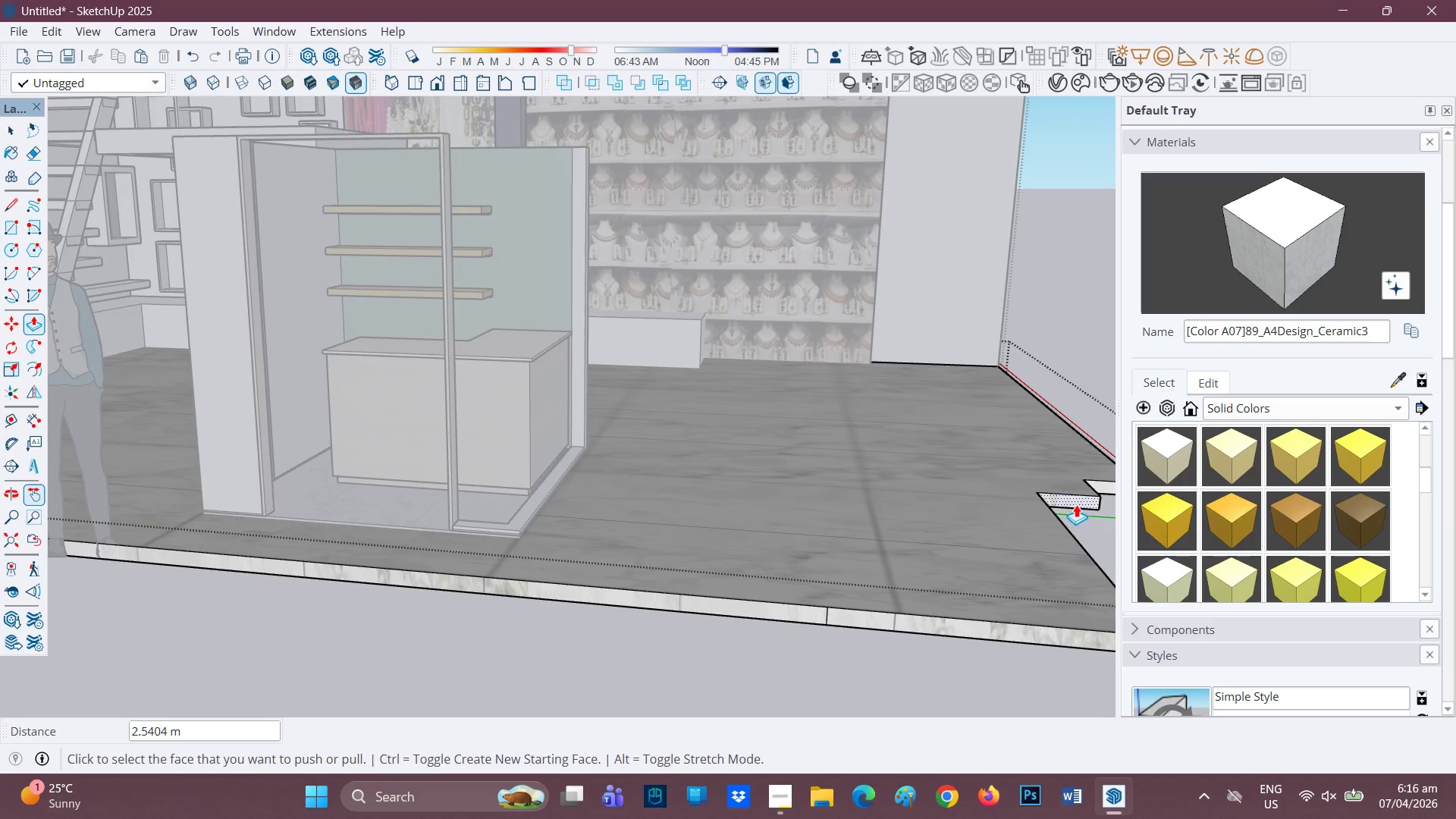 
left_click([1078, 500])
 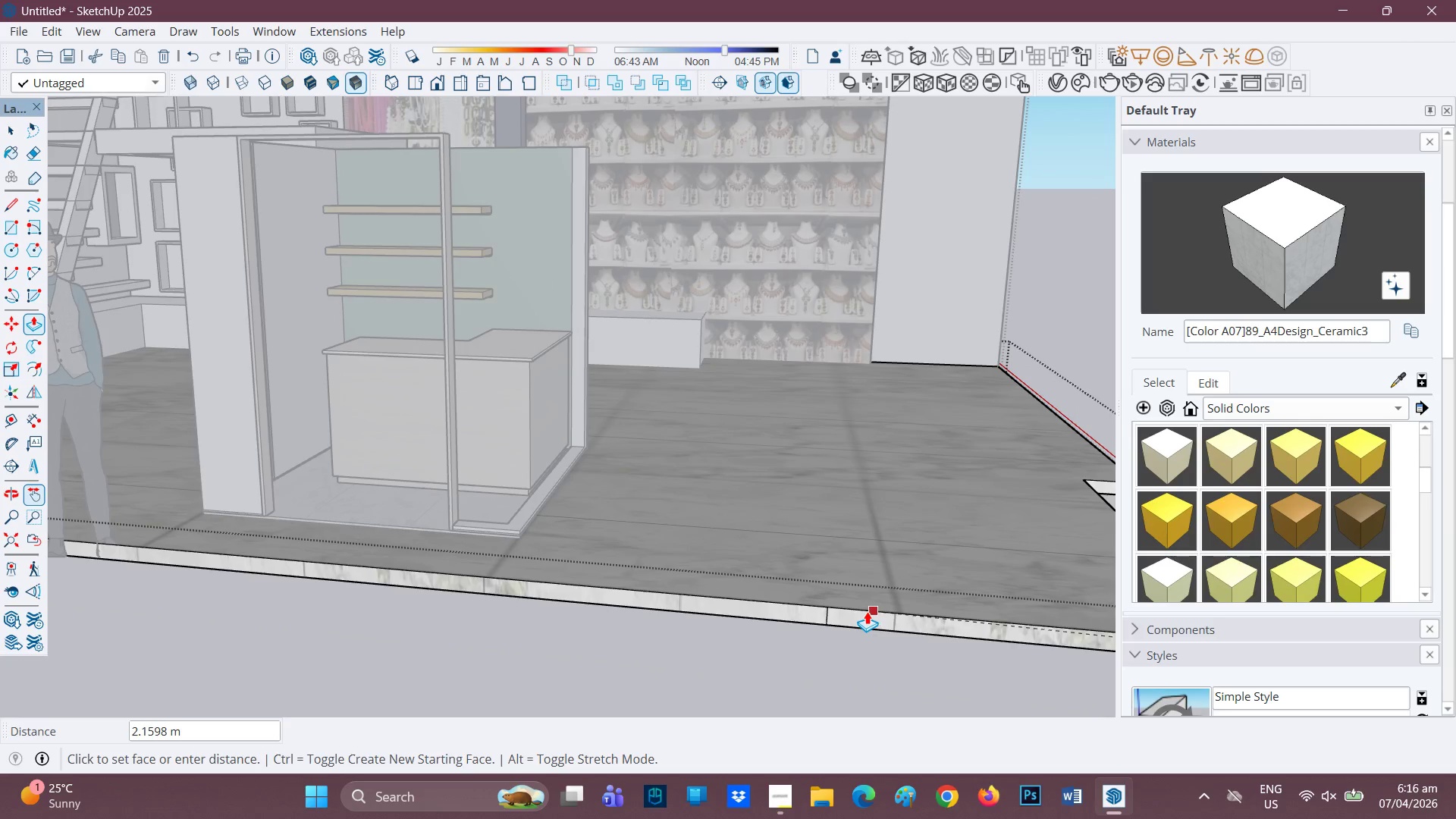 
left_click([864, 613])
 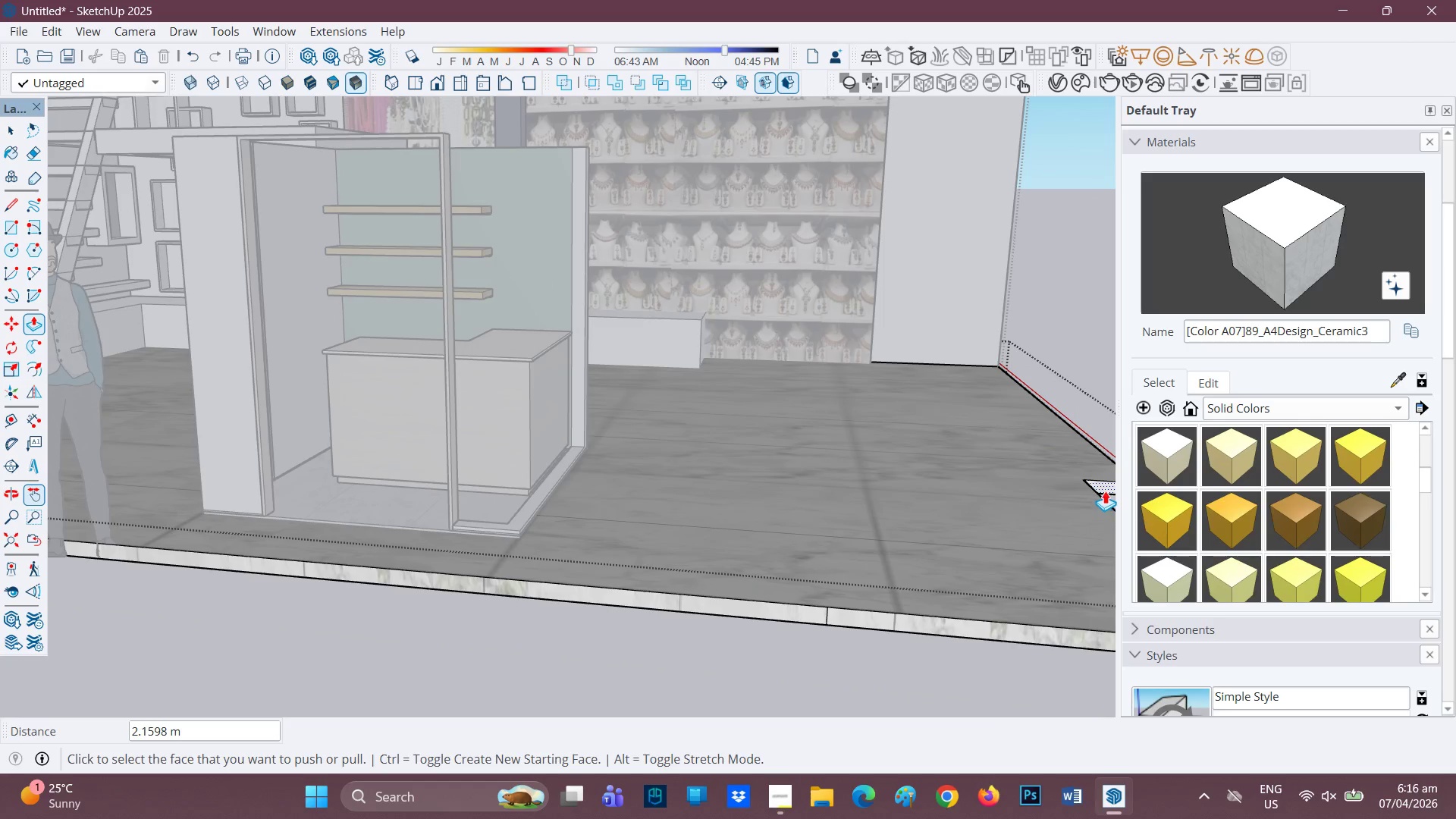 
left_click([1106, 488])
 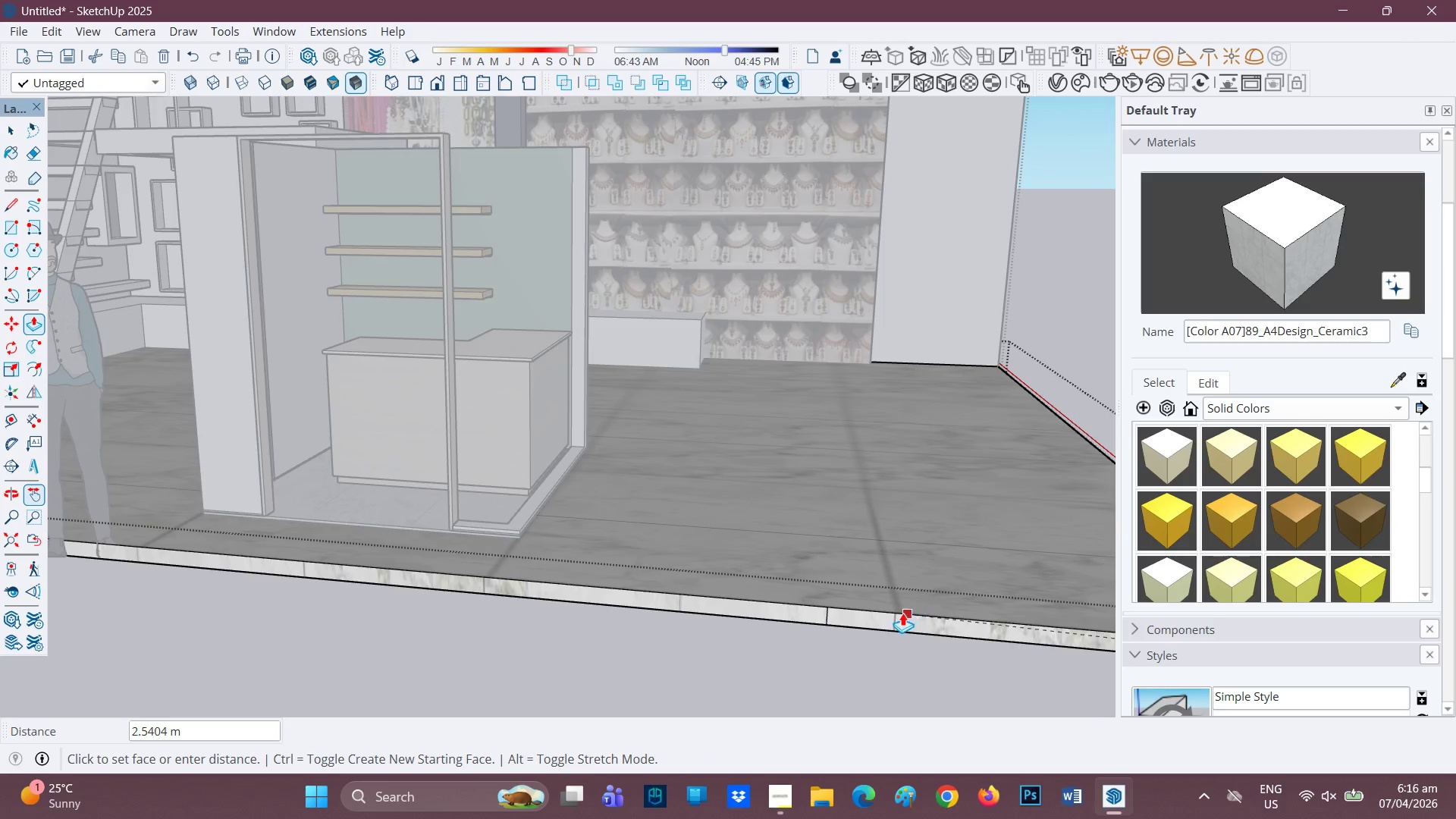 
left_click([897, 614])
 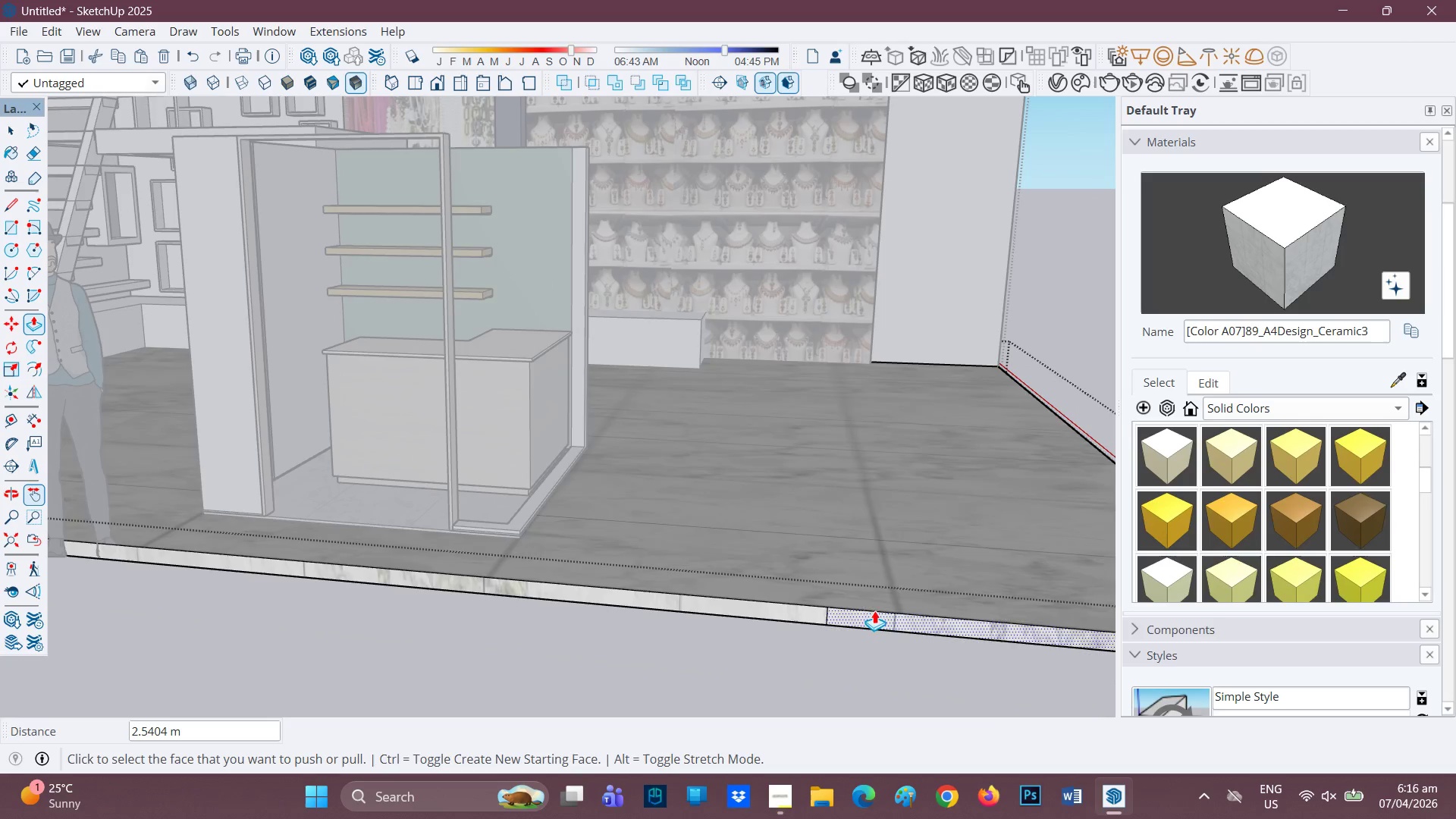 
type(HE)
 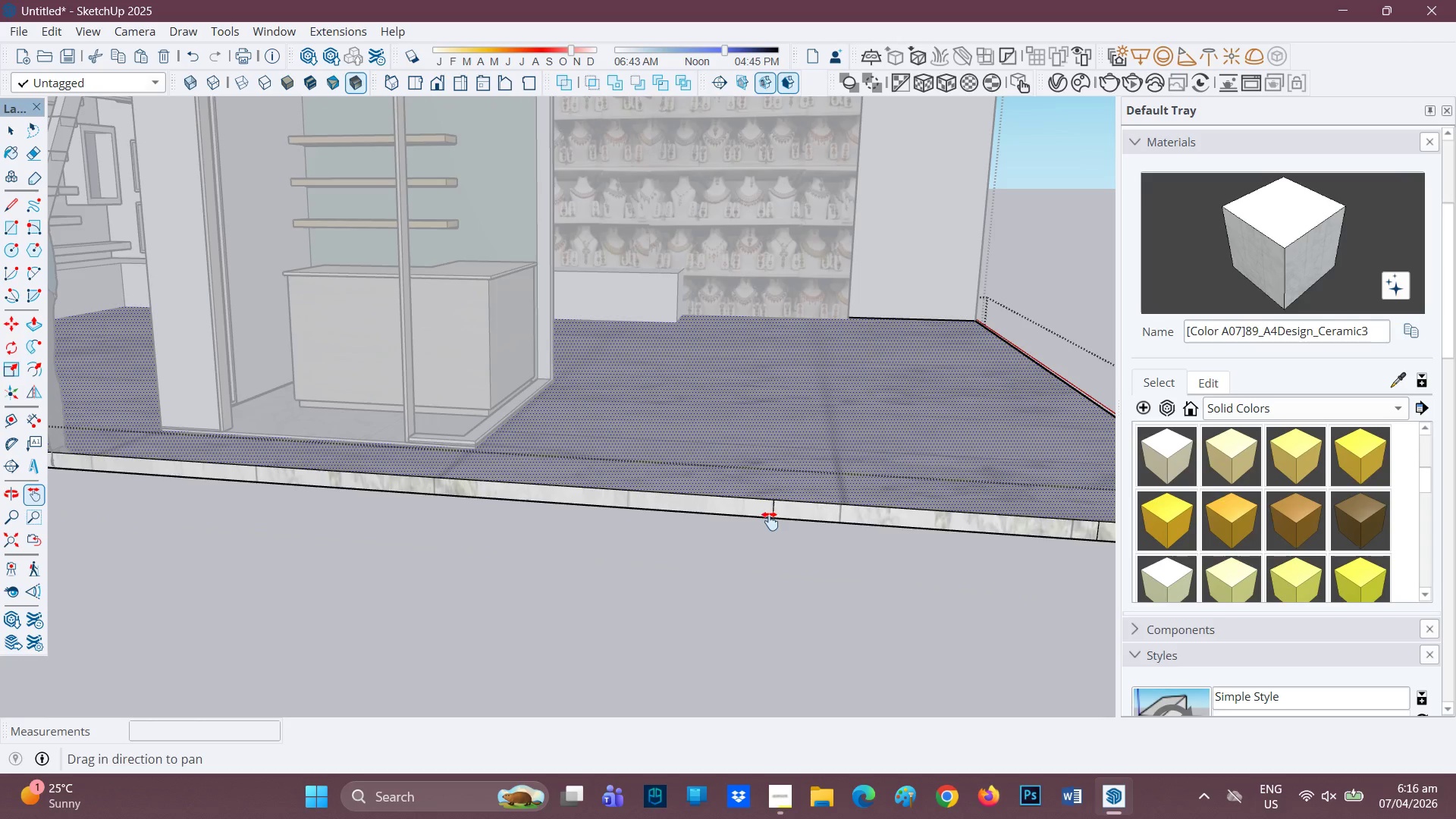 
left_click_drag(start_coordinate=[880, 591], to_coordinate=[753, 413])
 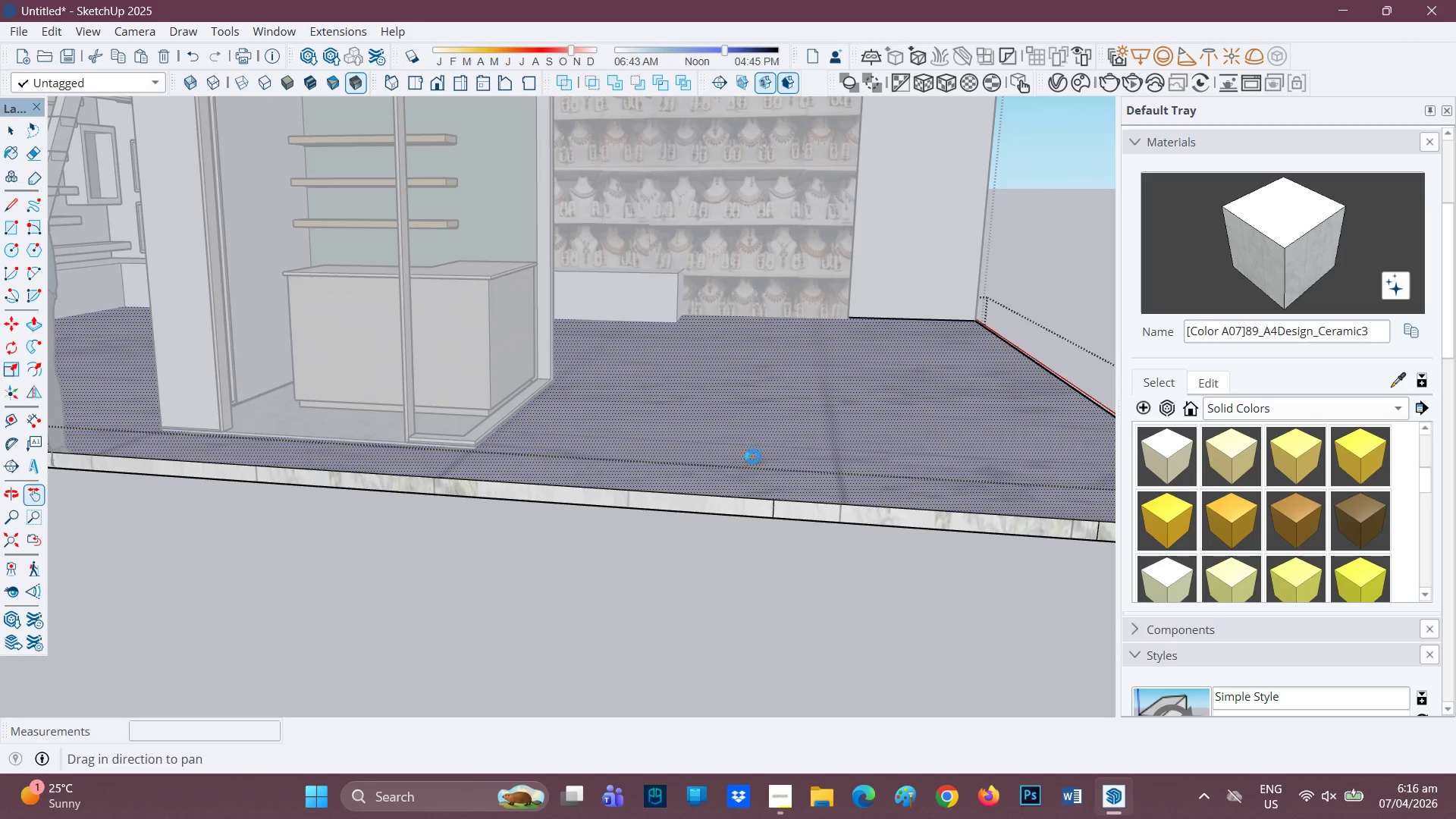 
scroll: coordinate [733, 466], scroll_direction: down, amount: 5.0
 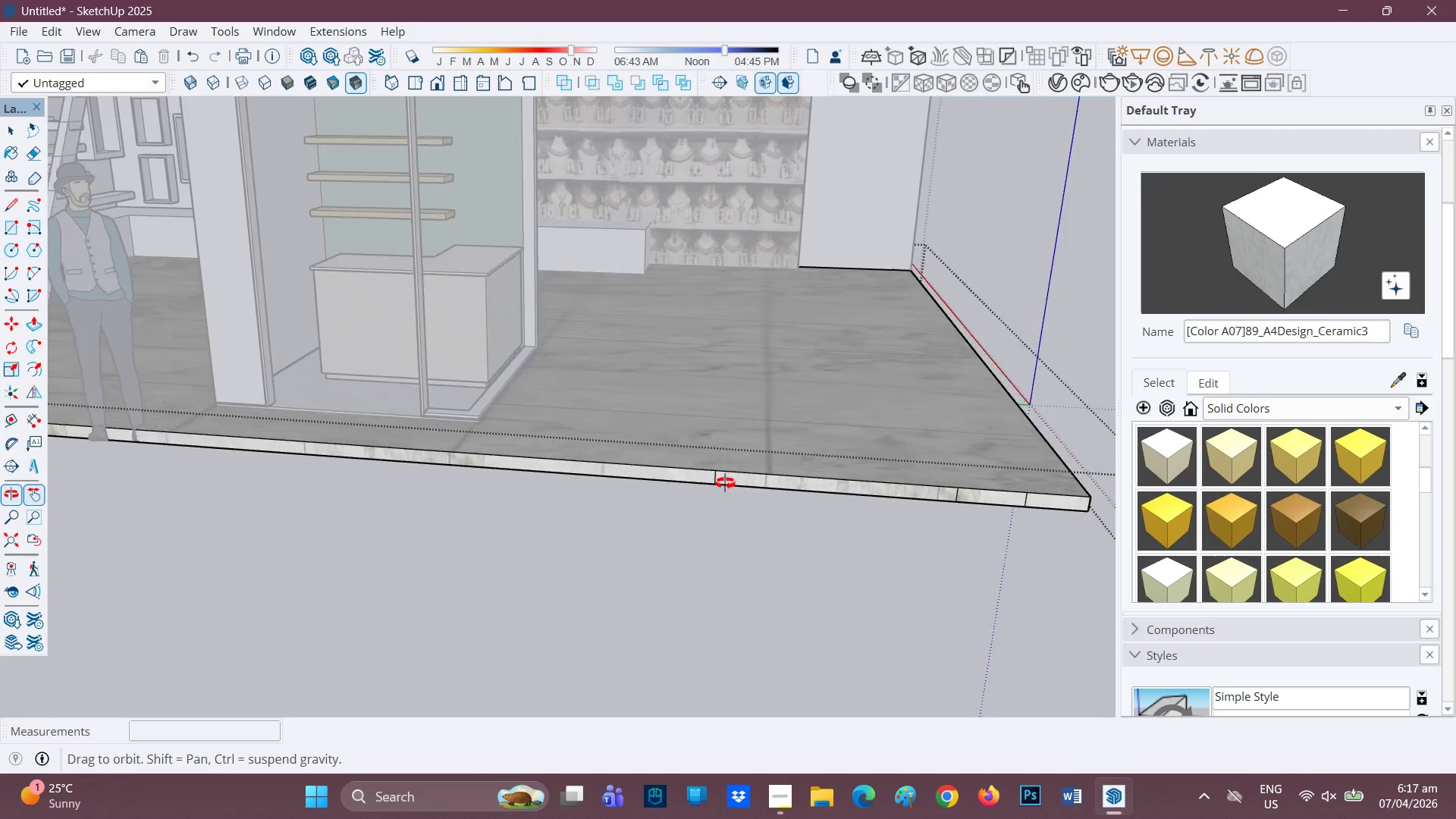 
scroll: coordinate [716, 488], scroll_direction: up, amount: 3.0
 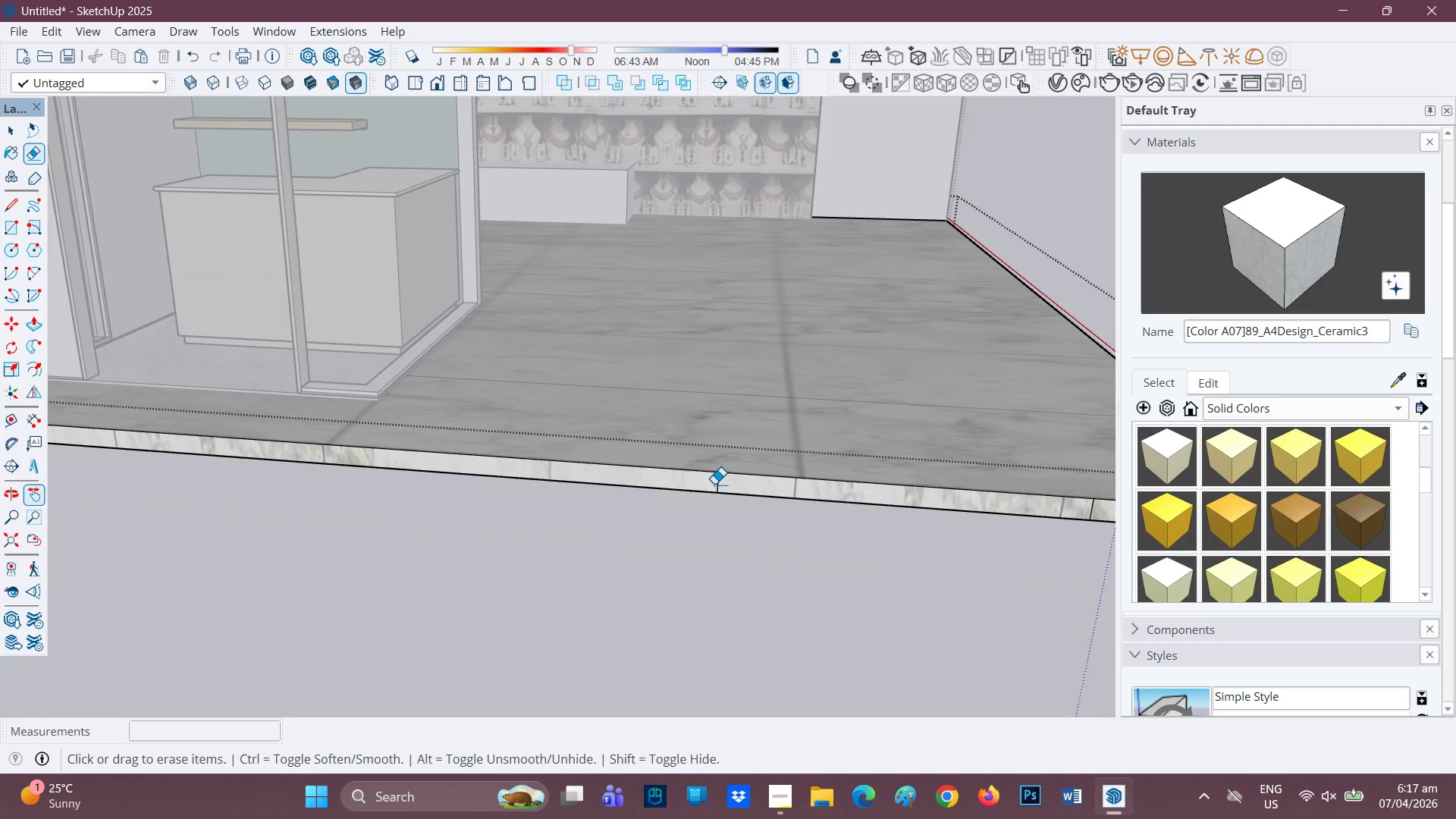 
left_click_drag(start_coordinate=[714, 484], to_coordinate=[725, 484])
 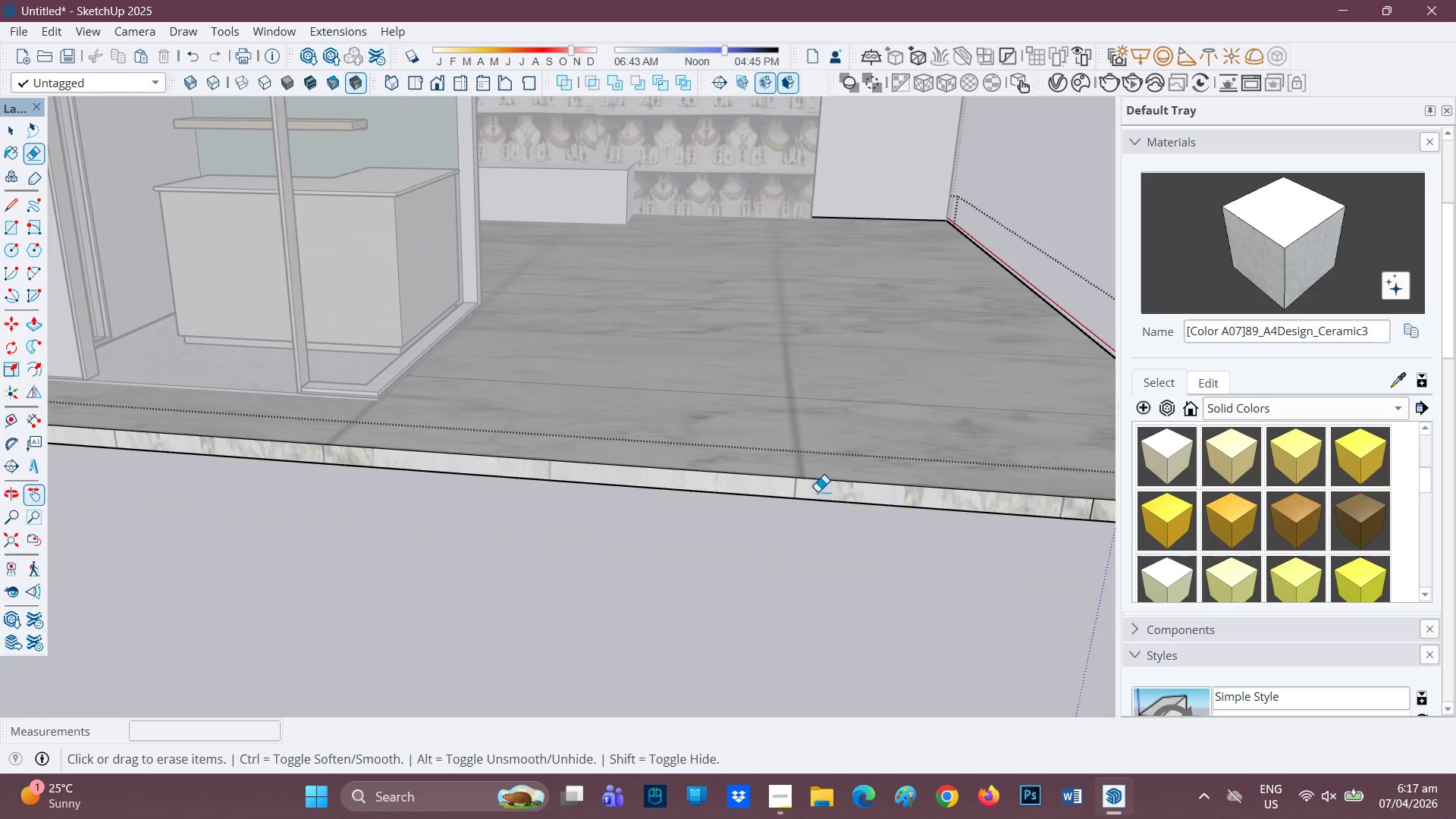 
left_click_drag(start_coordinate=[801, 489], to_coordinate=[789, 487])
 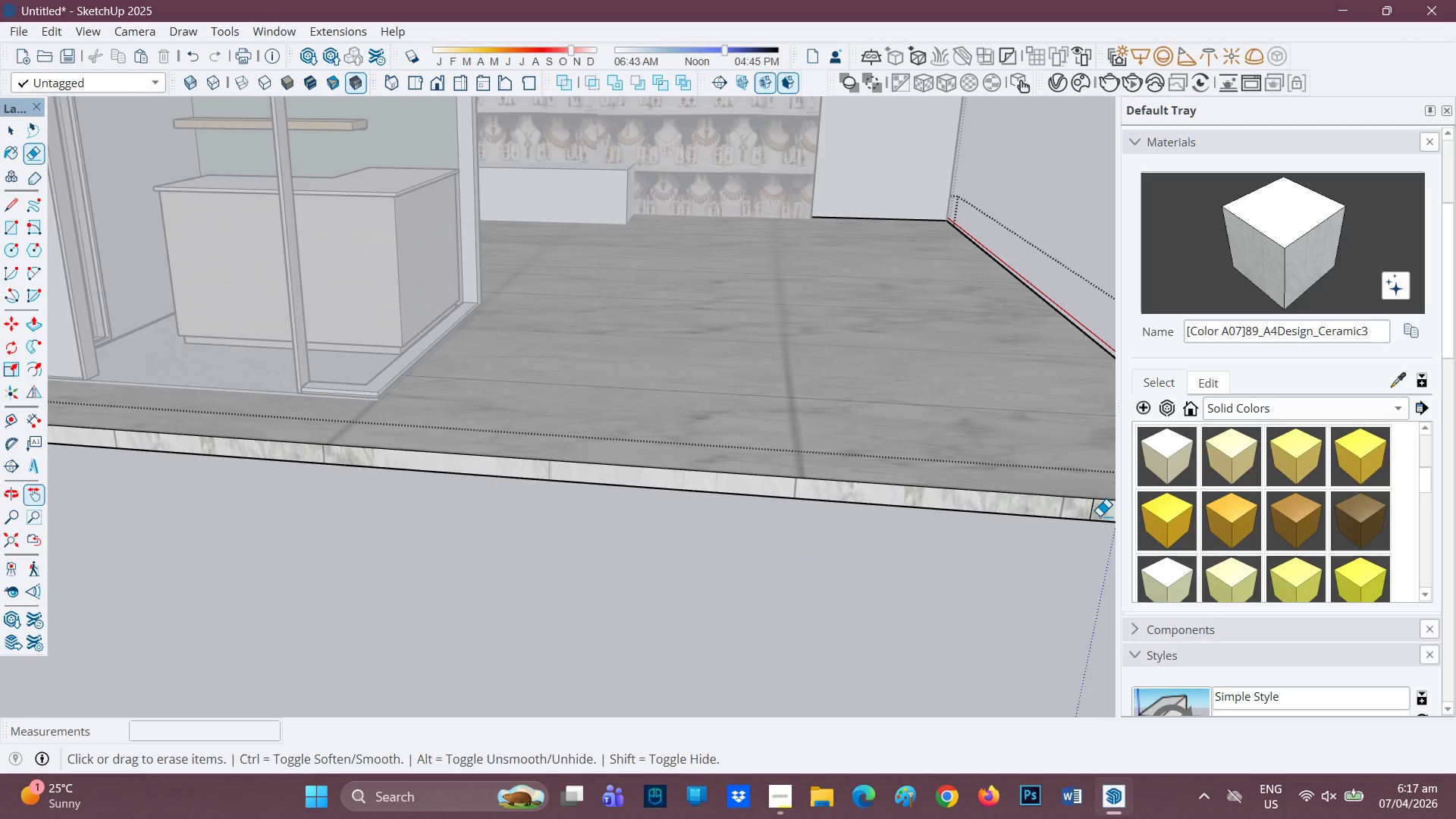 
left_click_drag(start_coordinate=[1098, 512], to_coordinate=[1083, 512])
 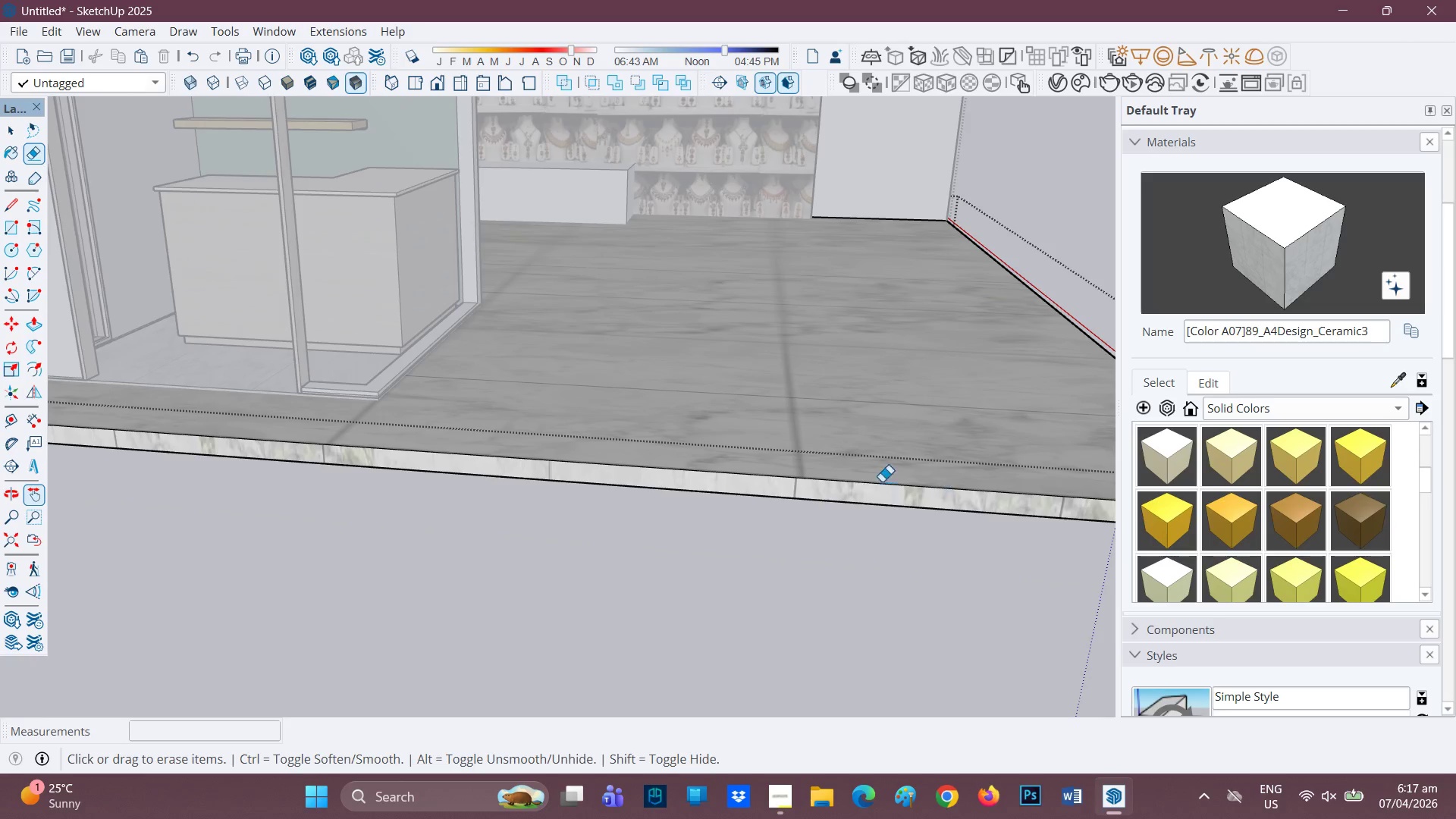 
scroll: coordinate [636, 499], scroll_direction: down, amount: 11.0
 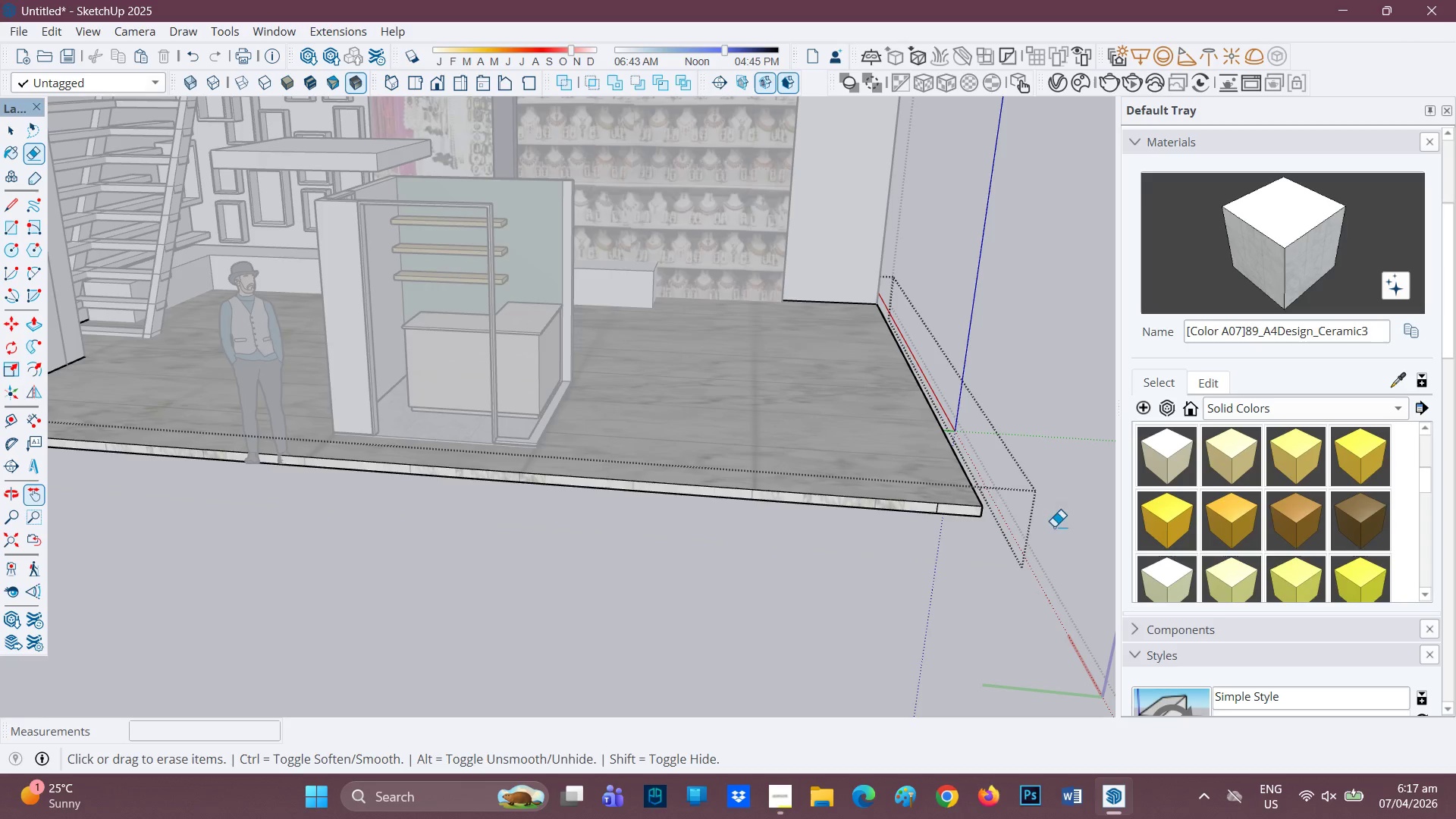 
scroll: coordinate [954, 520], scroll_direction: up, amount: 1.0
 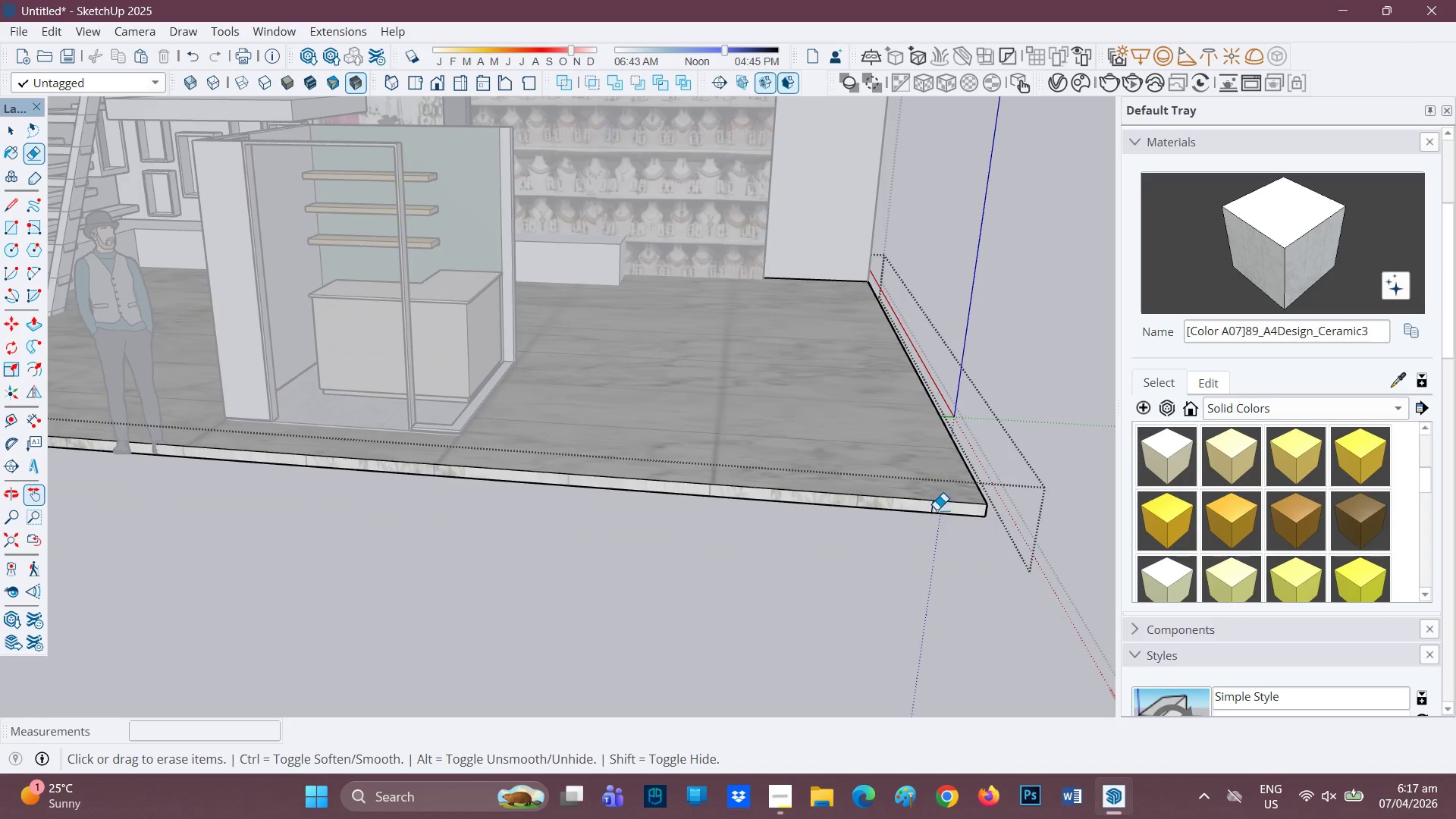 
left_click_drag(start_coordinate=[937, 510], to_coordinate=[928, 509])
 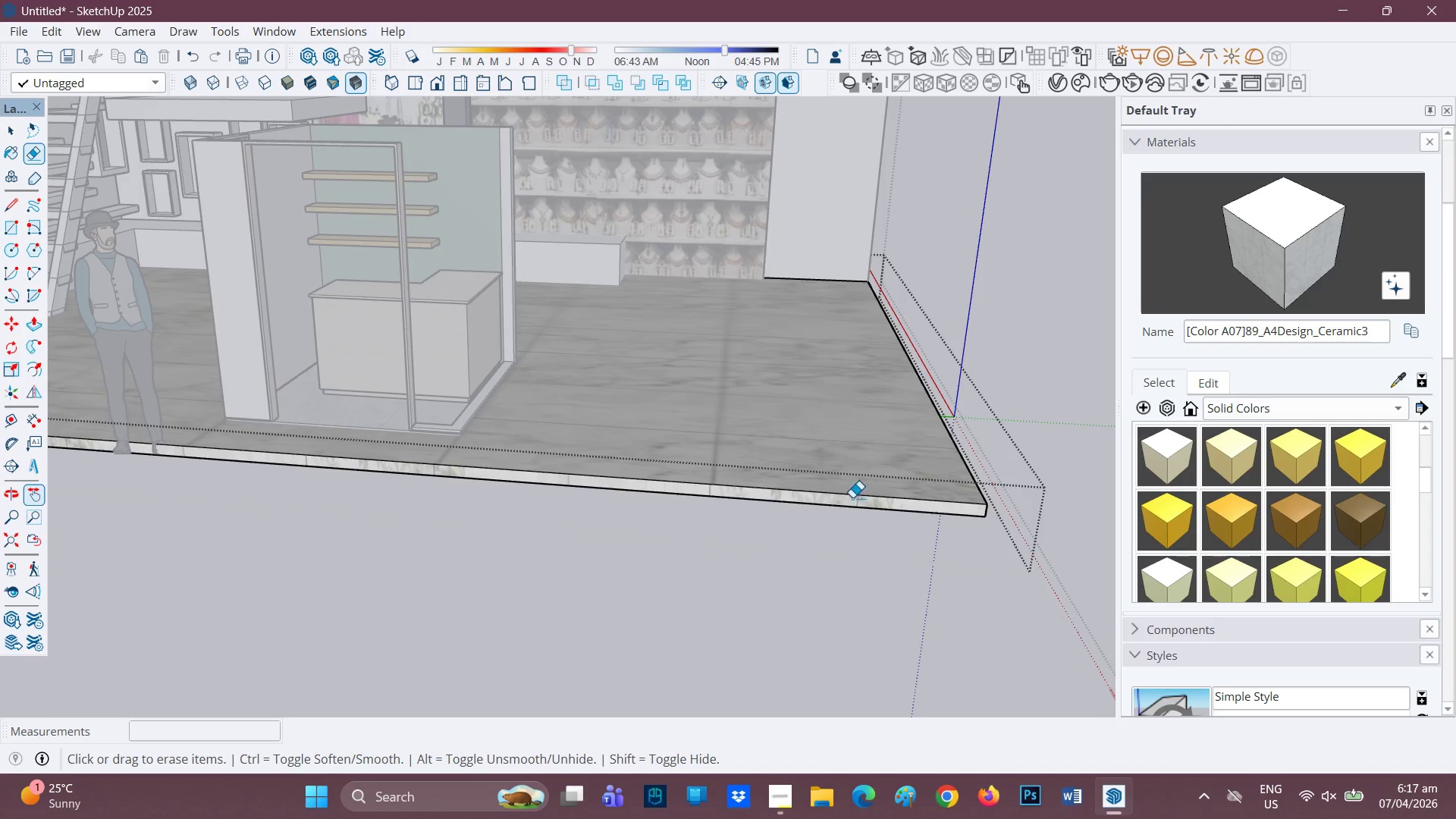 
key(P)
 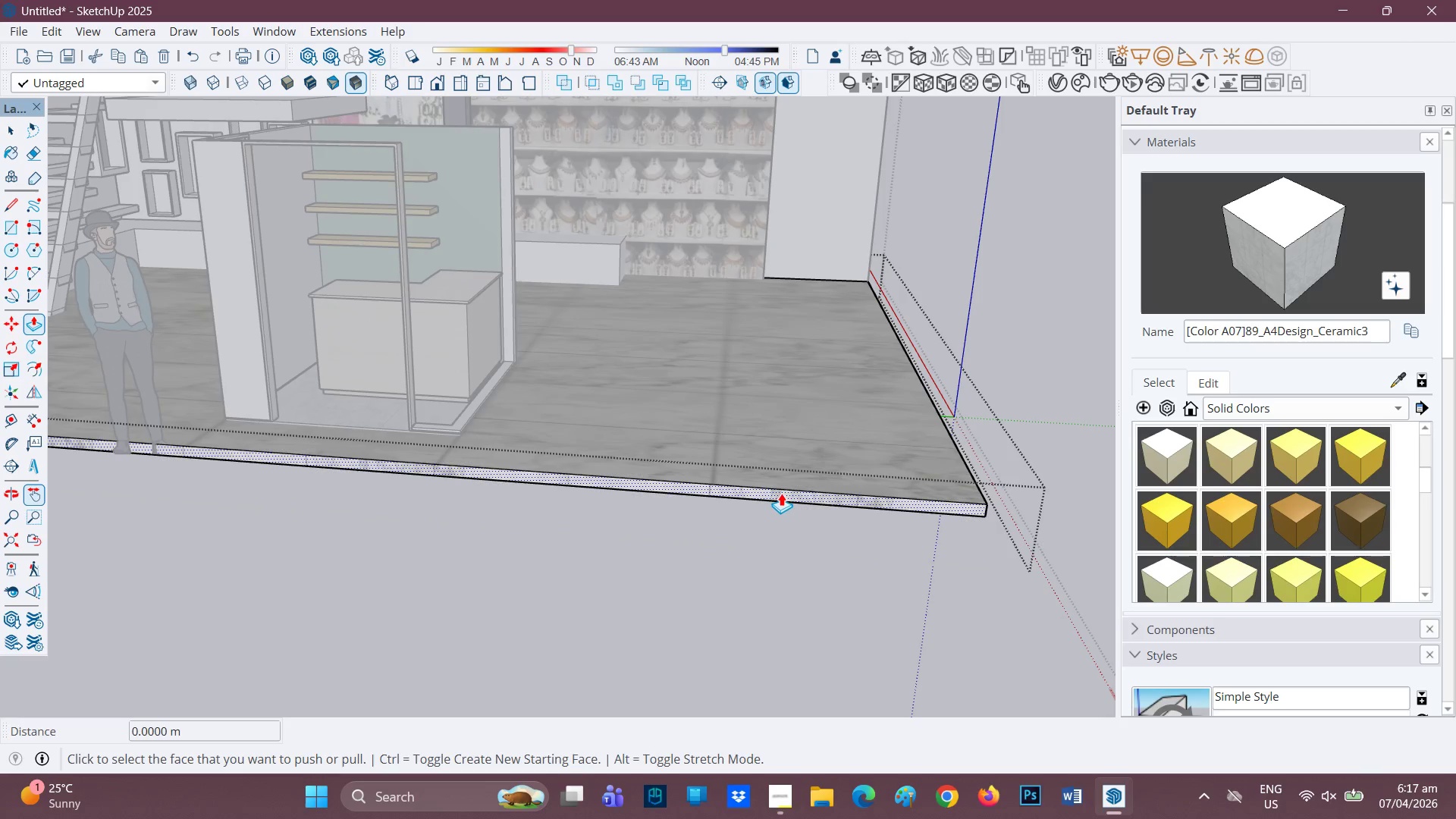 
left_click([781, 493])
 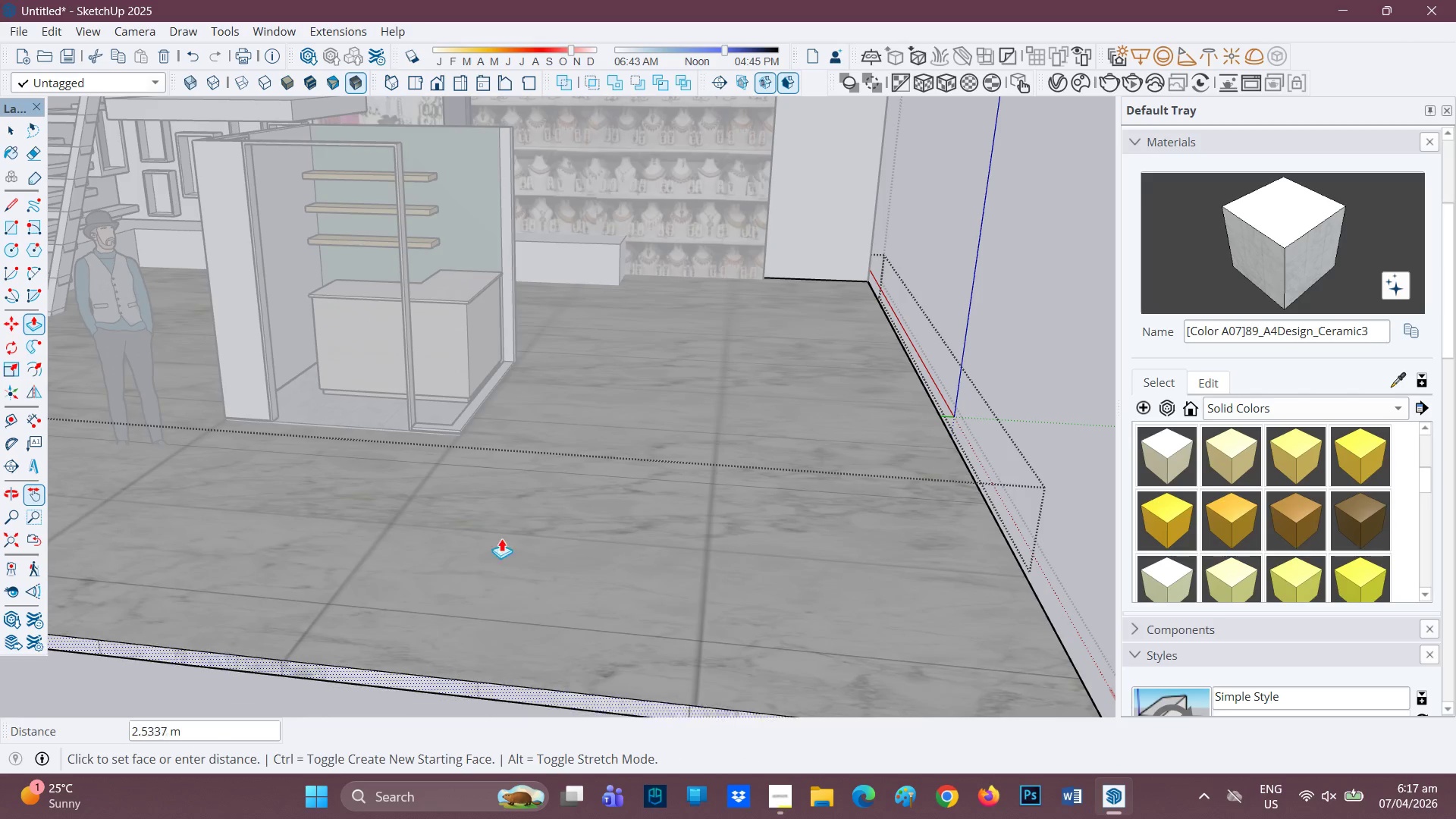 
left_click([507, 535])
 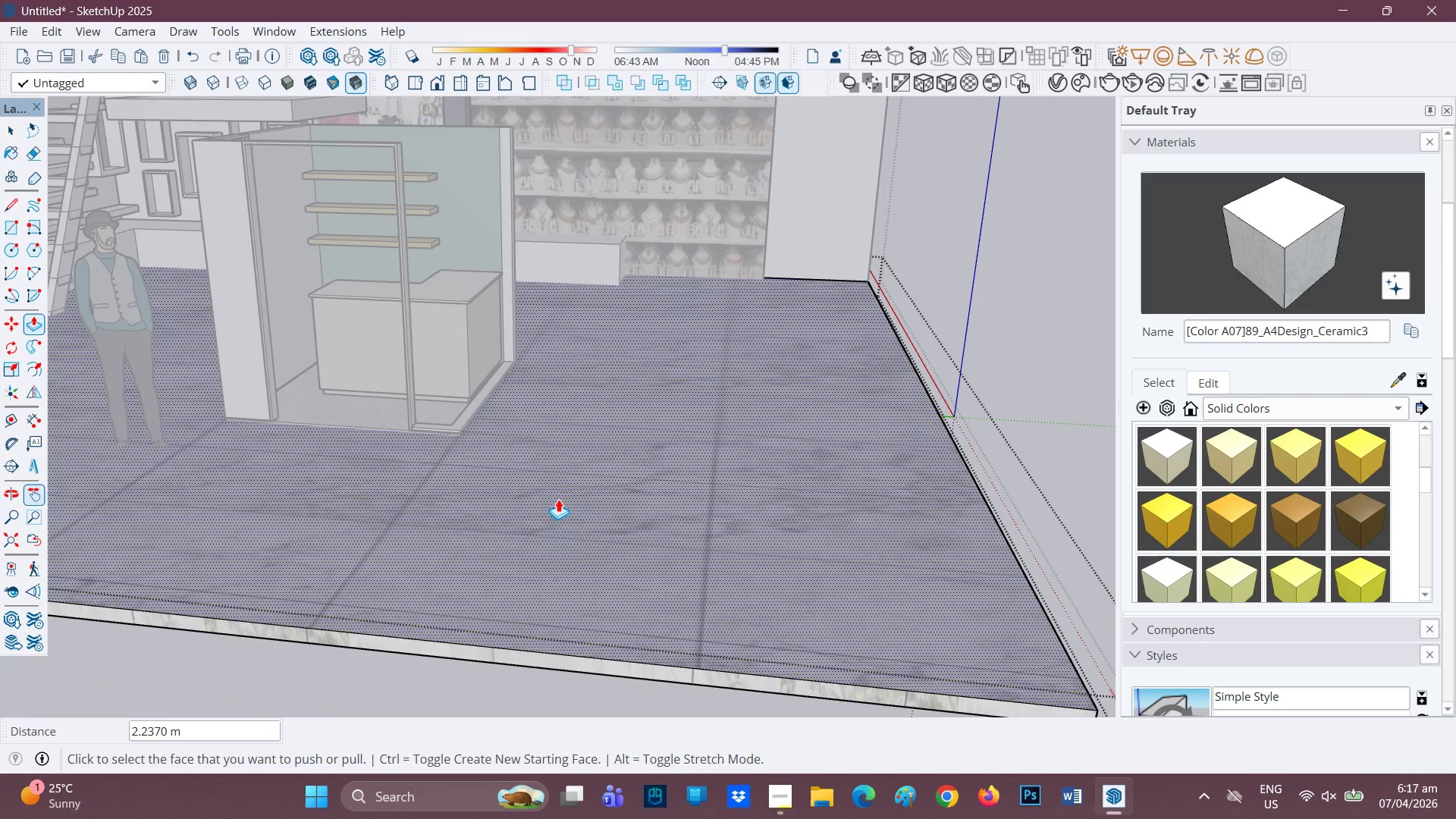 
scroll: coordinate [585, 483], scroll_direction: down, amount: 5.0
 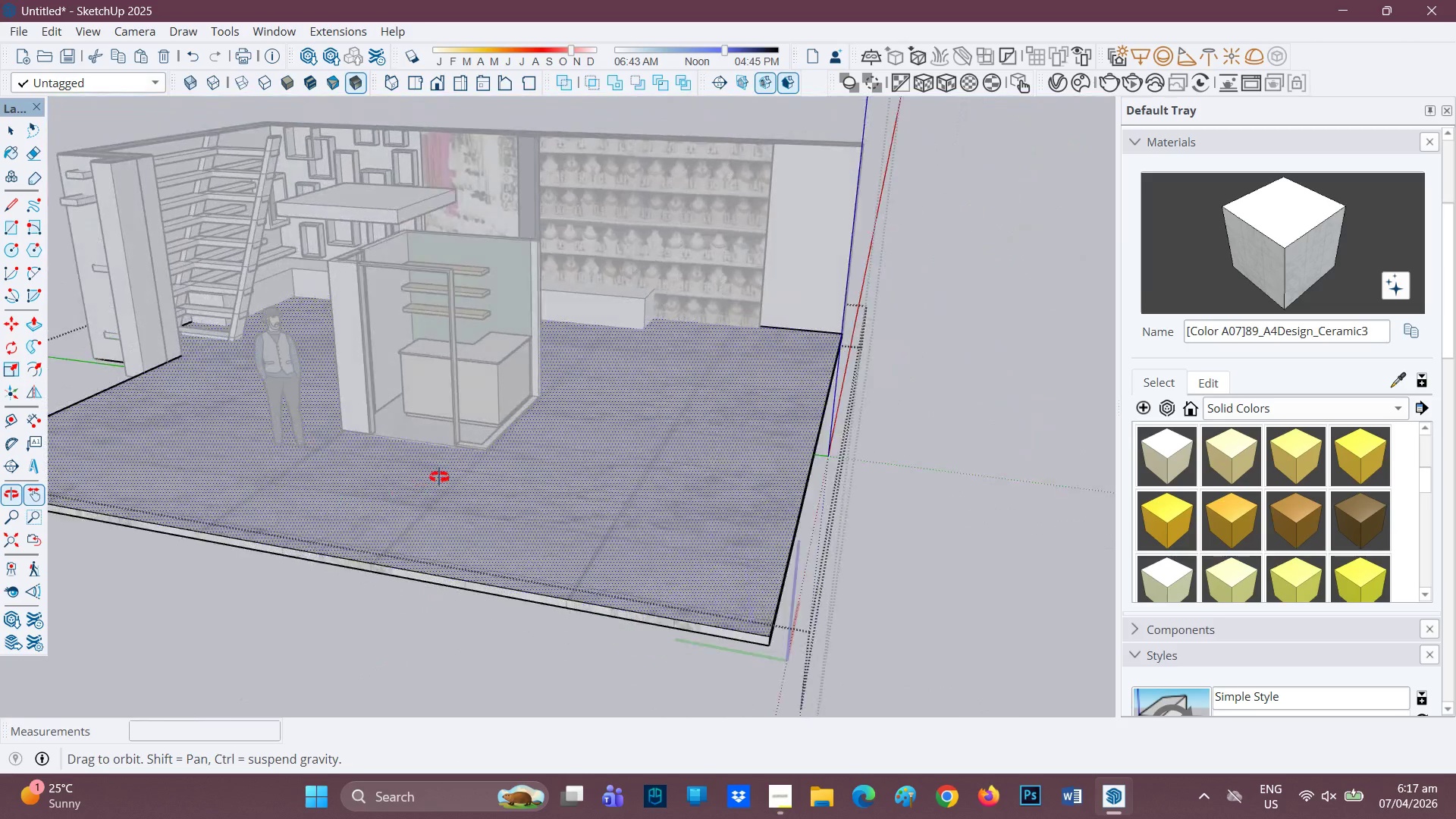 
scroll: coordinate [760, 268], scroll_direction: up, amount: 1.0
 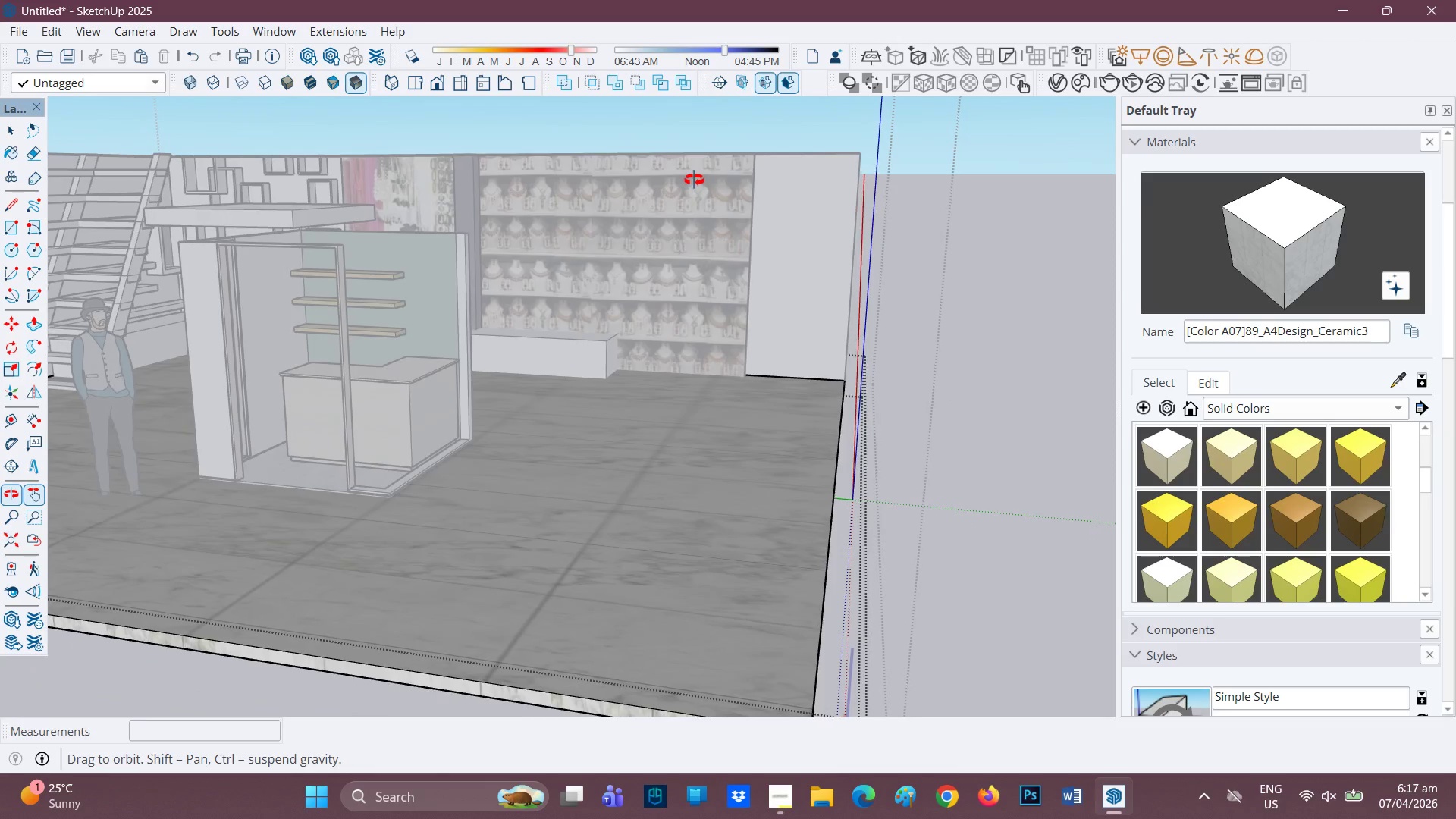 
key(Space)
 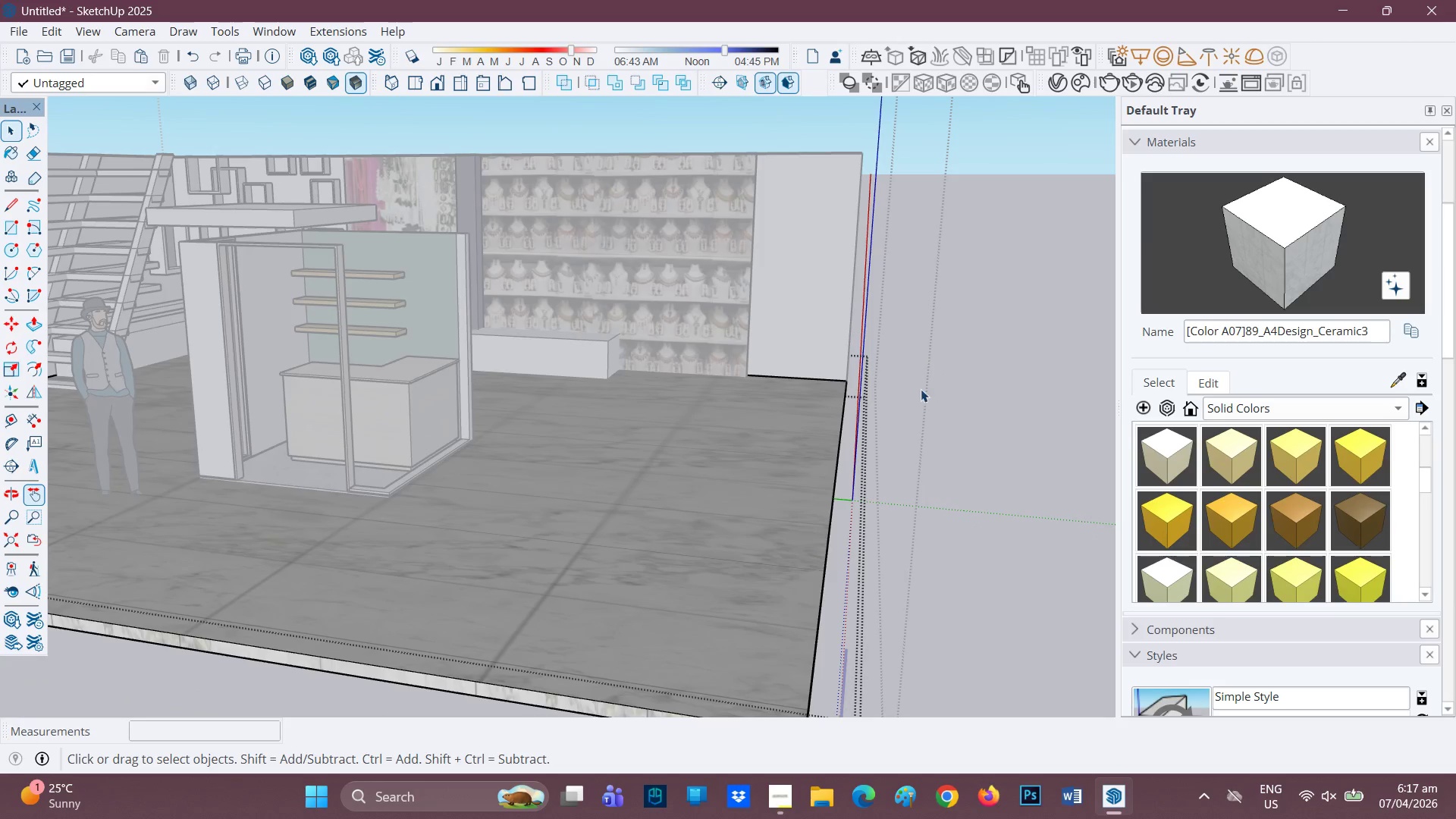 
left_click([921, 397])
 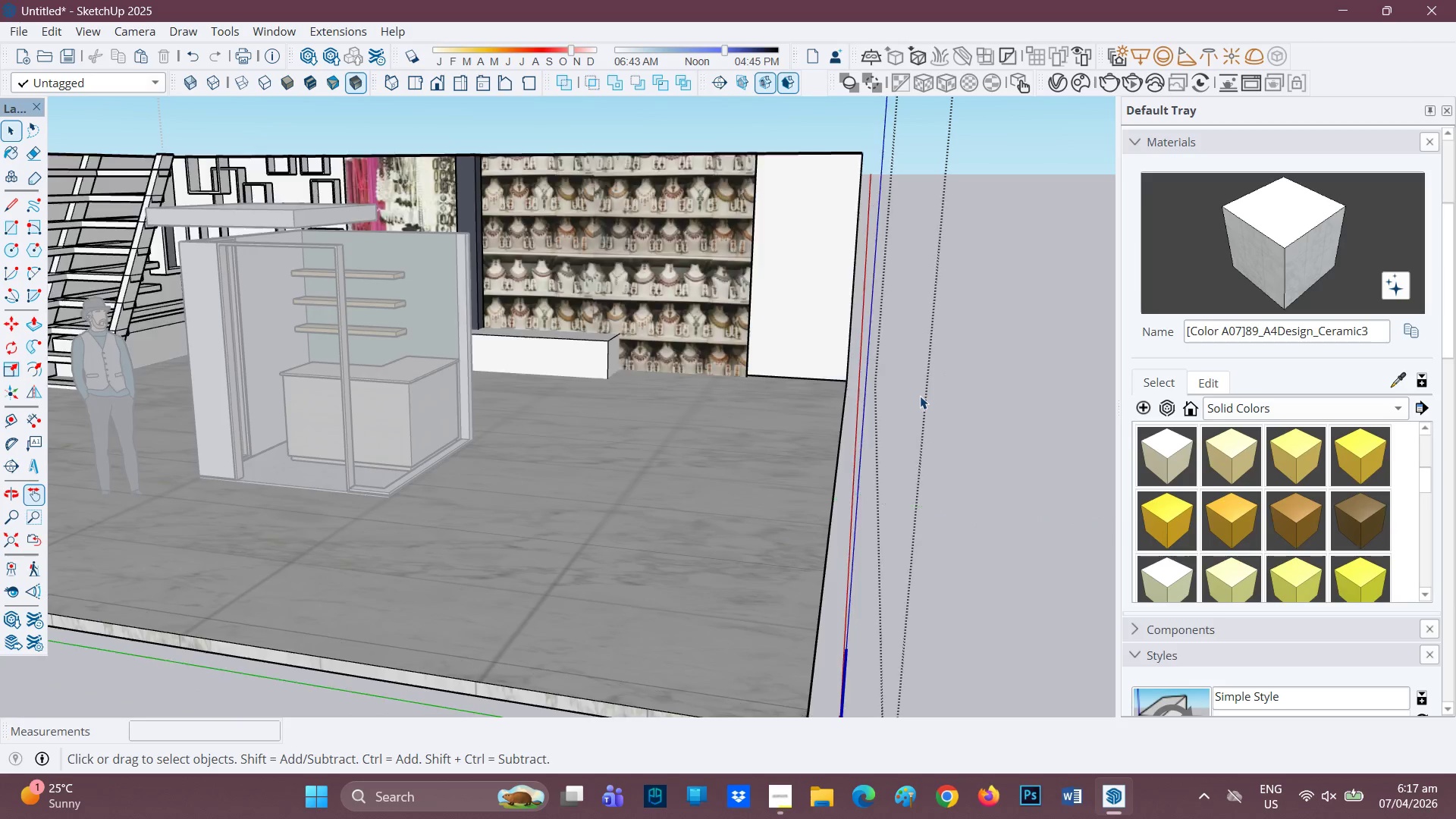 
scroll: coordinate [651, 381], scroll_direction: down, amount: 11.0
 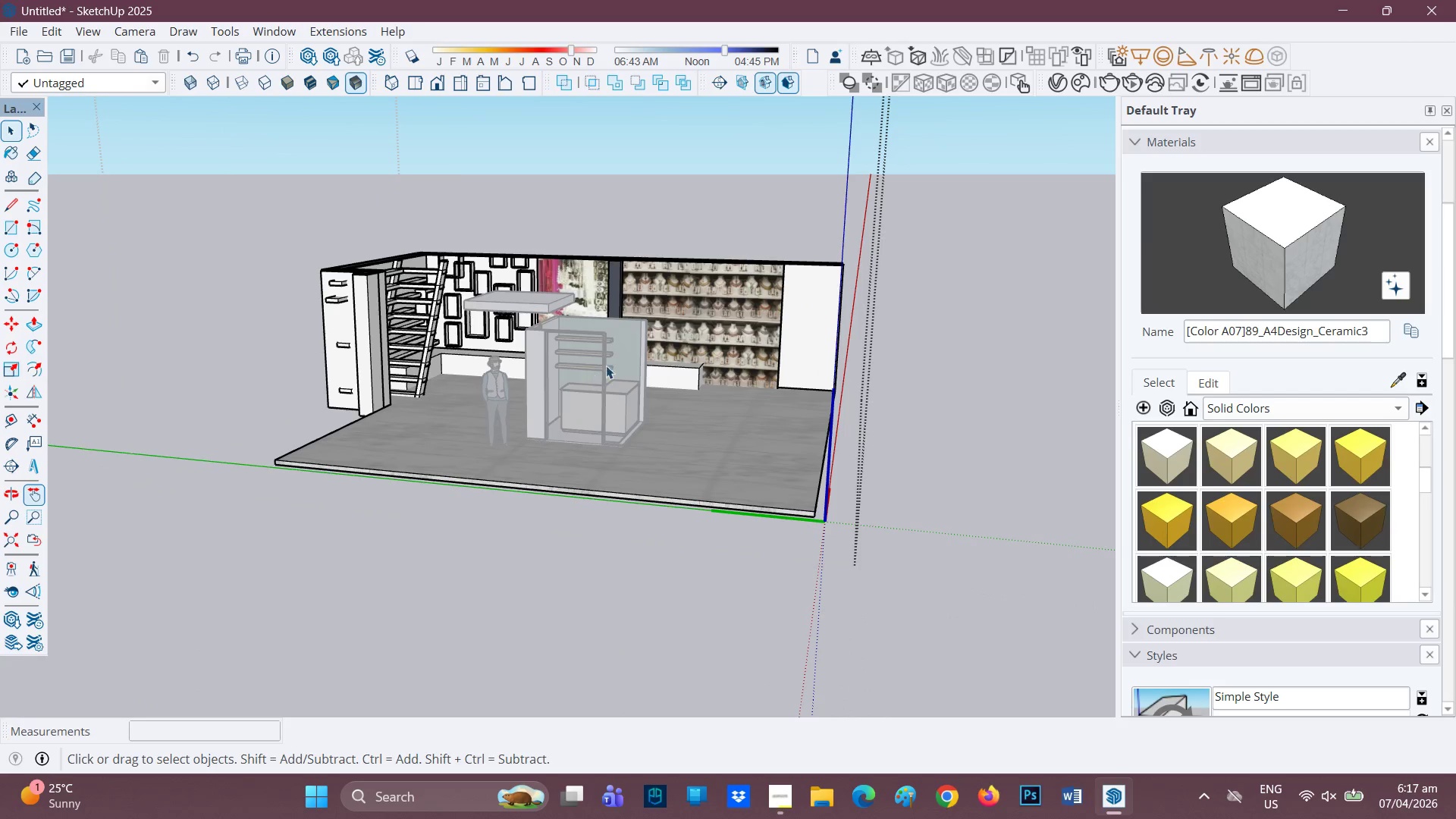 
scroll: coordinate [598, 196], scroll_direction: up, amount: 3.0
 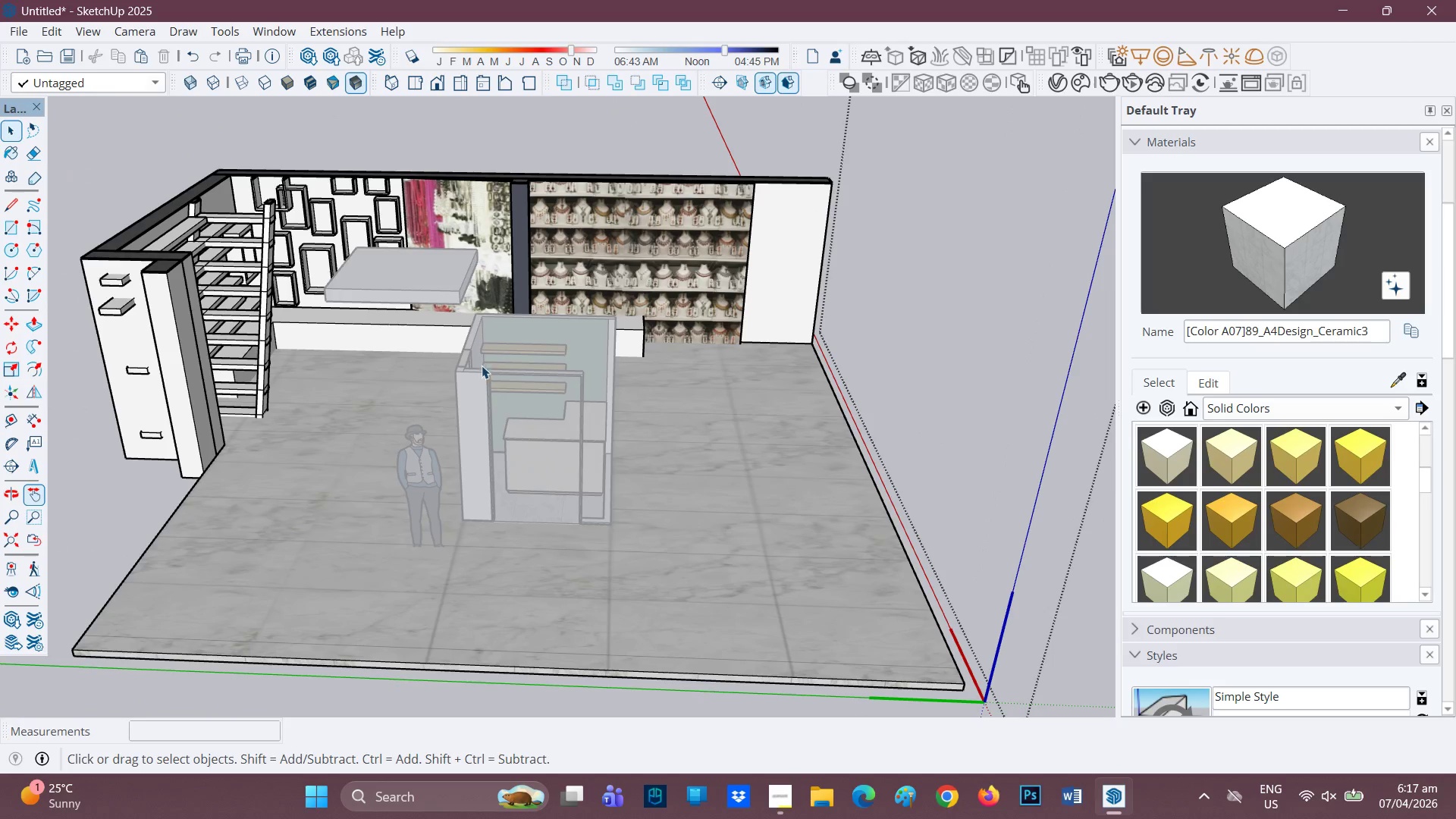 
left_click([483, 379])
 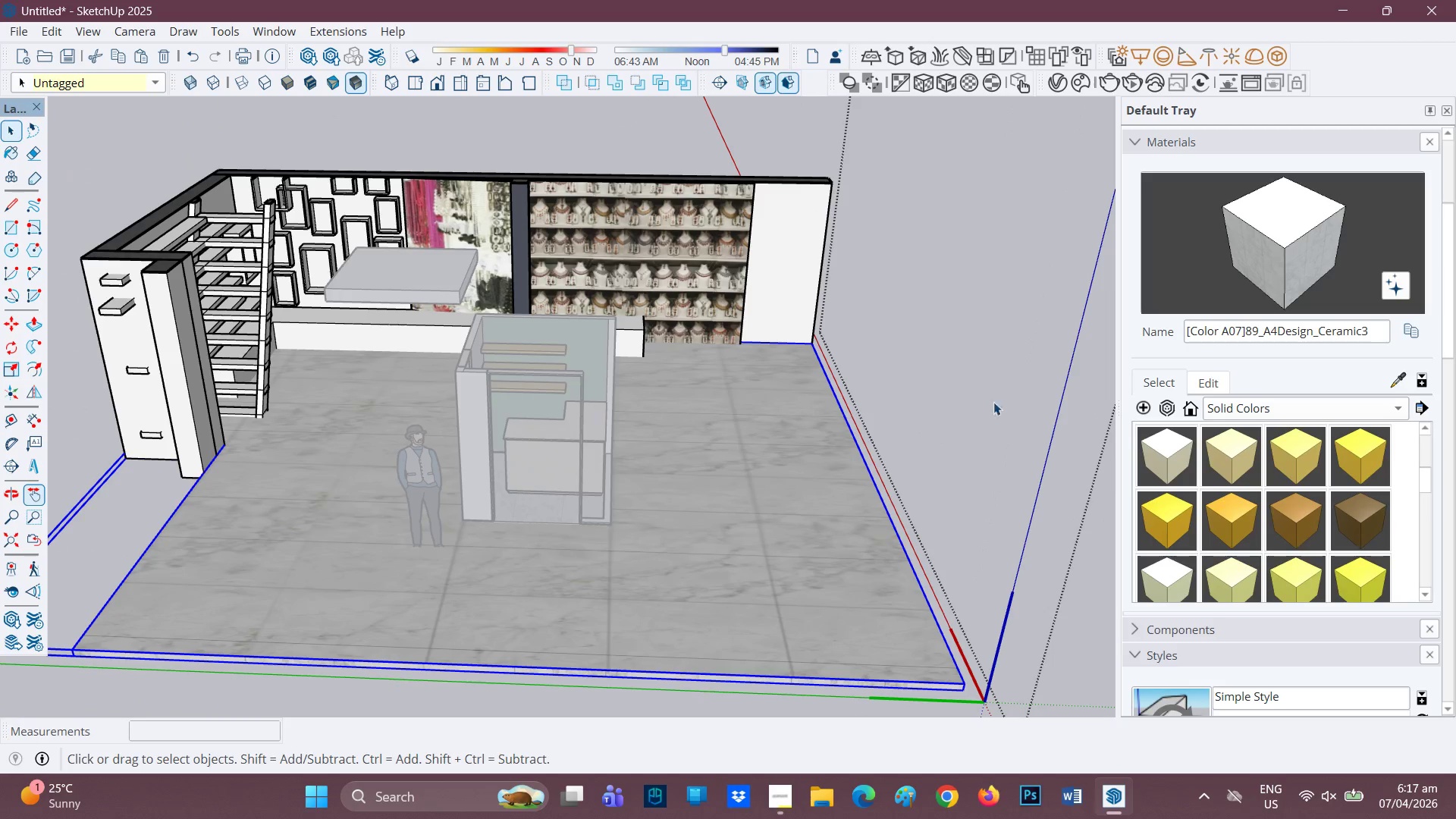 
left_click([1142, 368])
 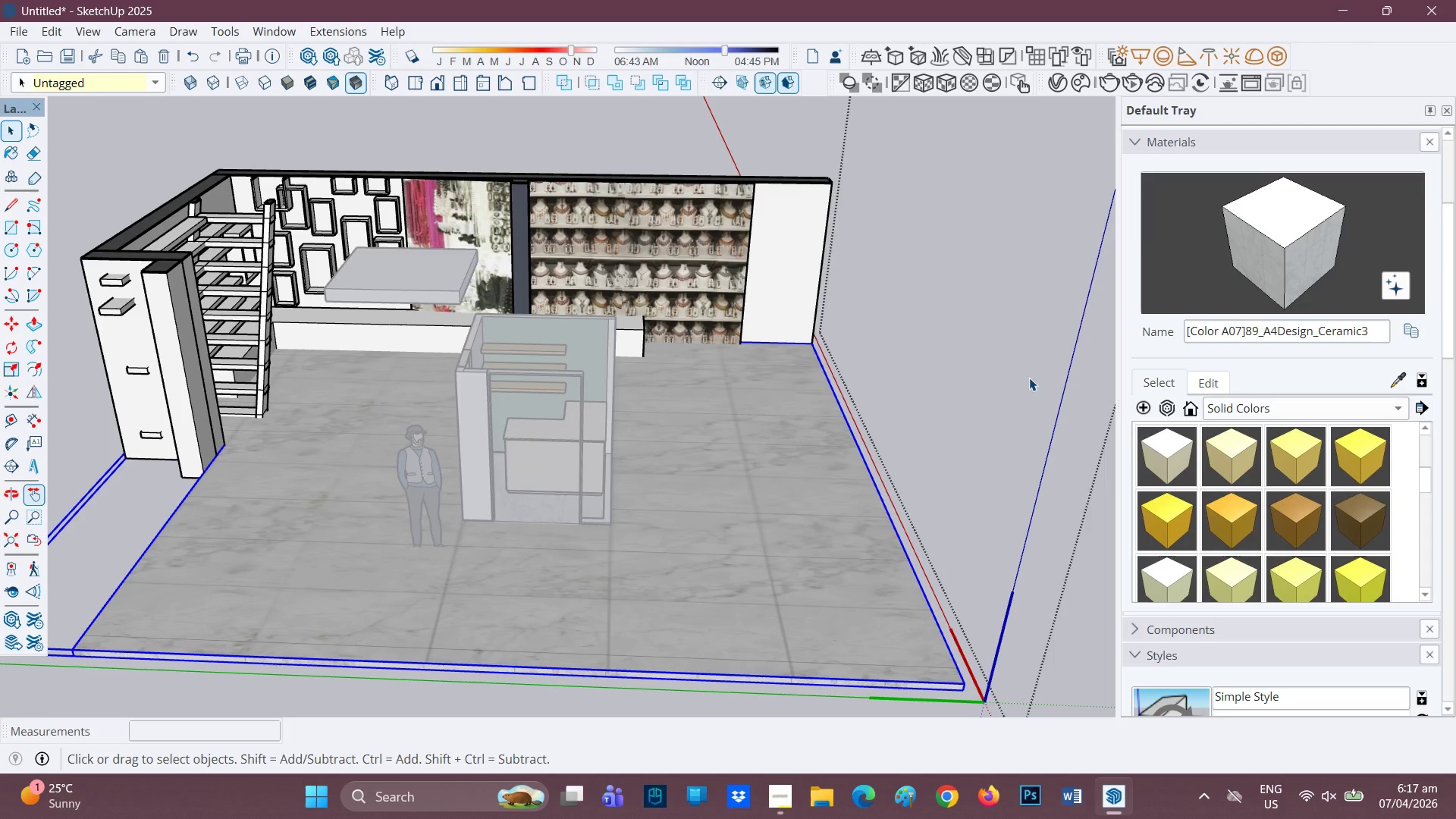 
left_click([996, 370])
 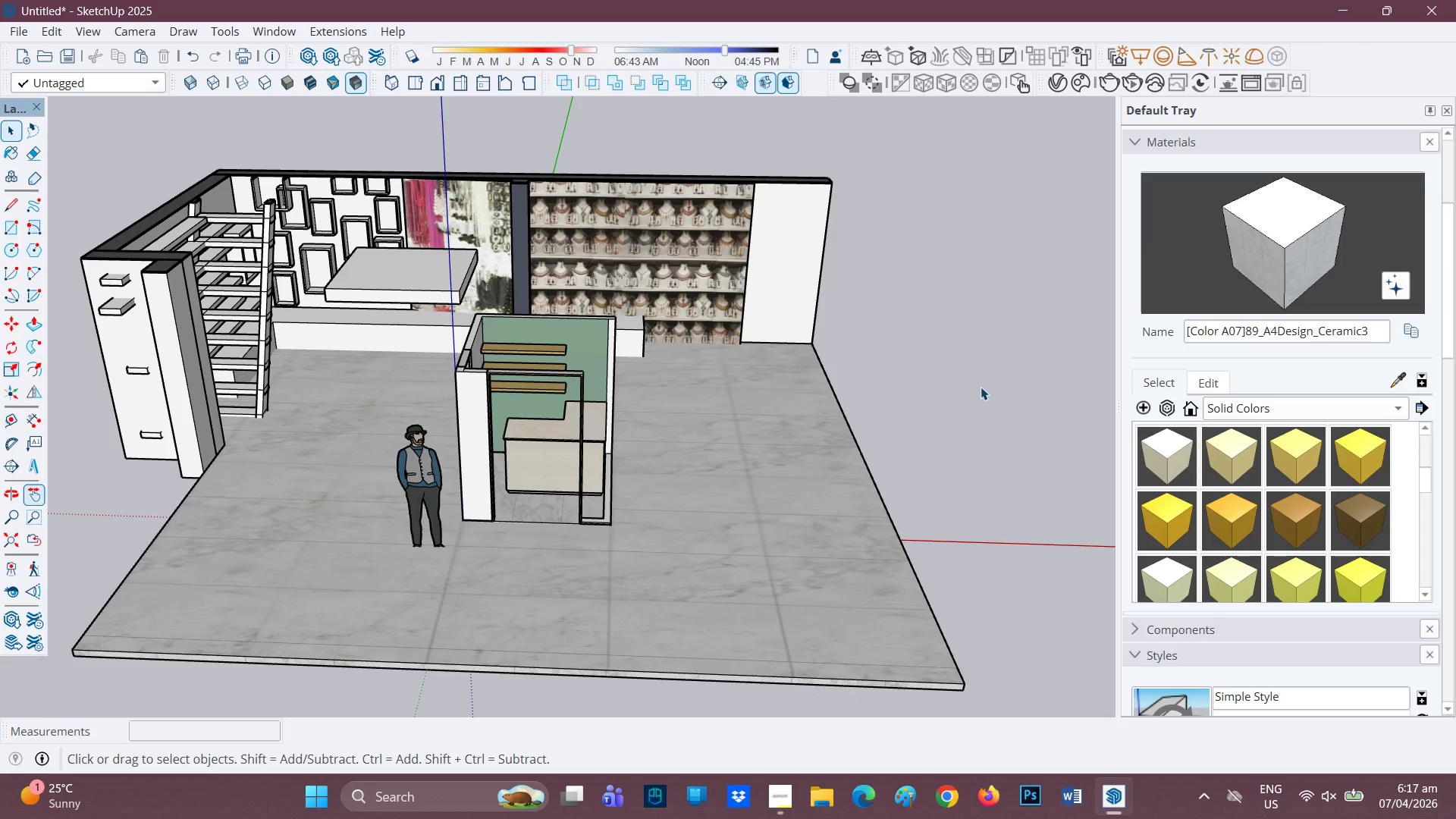 
scroll: coordinate [940, 356], scroll_direction: down, amount: 3.0
 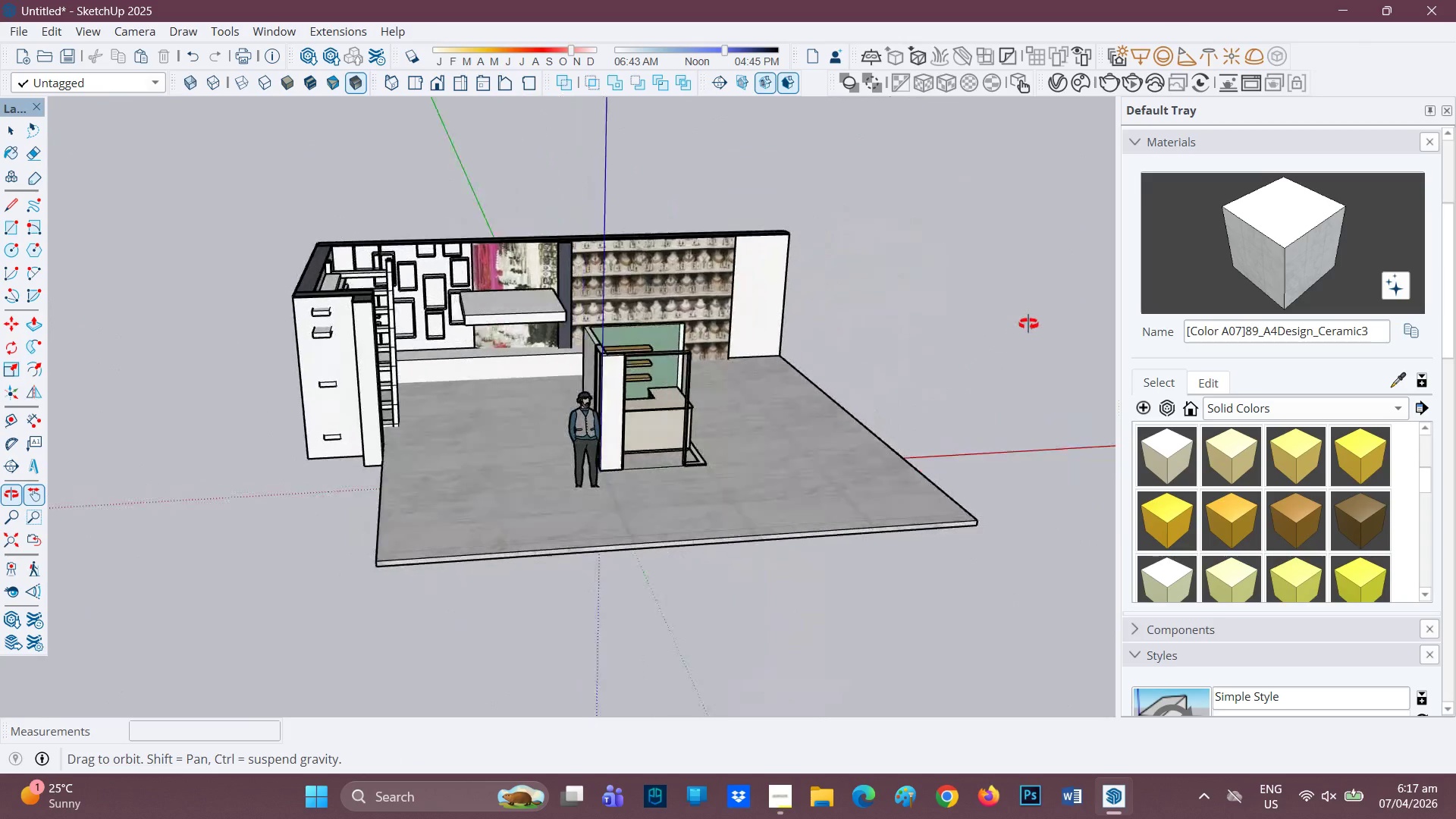 
scroll: coordinate [646, 442], scroll_direction: none, amount: 0.0
 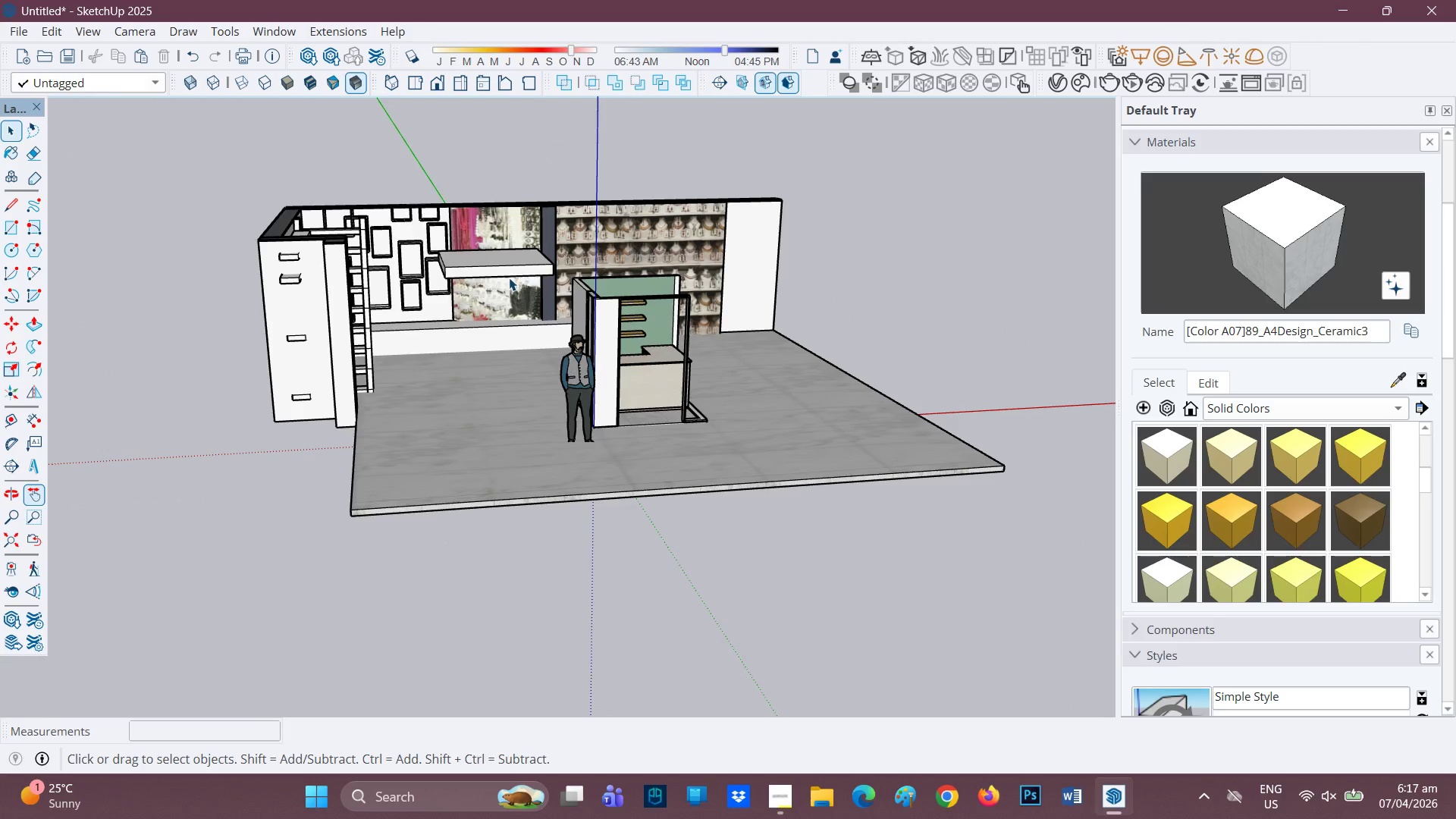 
left_click([509, 277])
 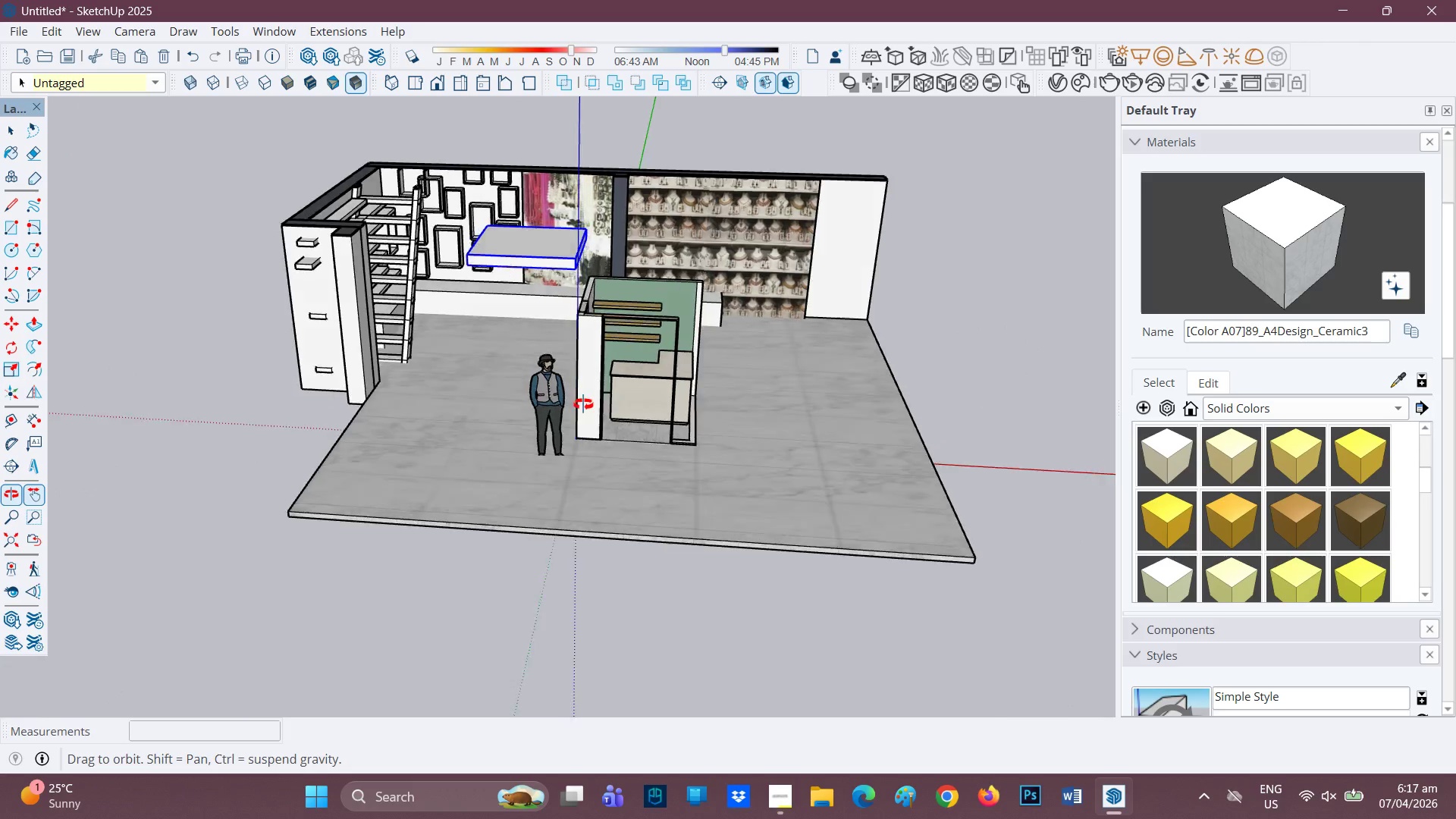 
scroll: coordinate [743, 221], scroll_direction: up, amount: 4.0
 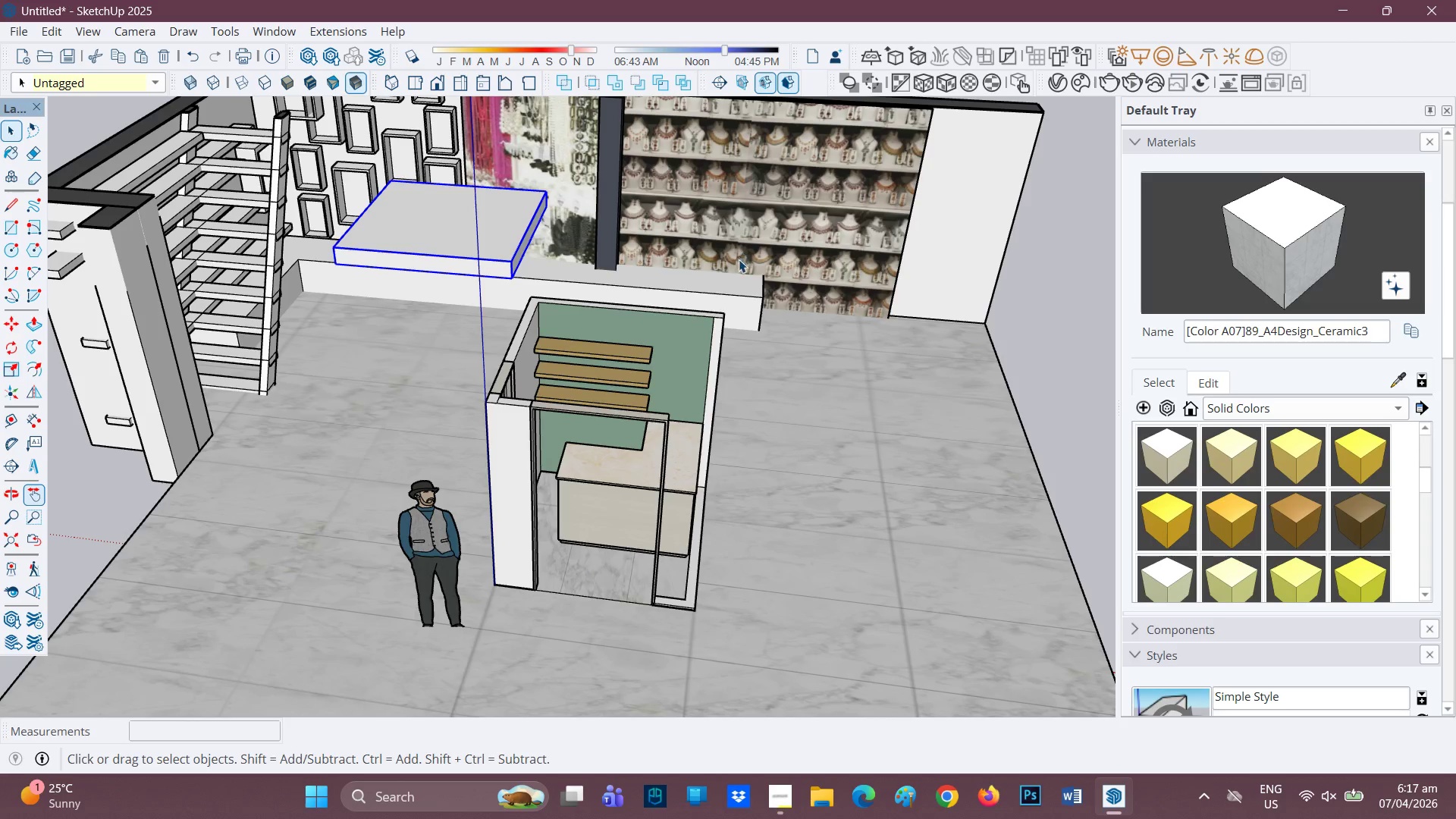 
scroll: coordinate [716, 258], scroll_direction: down, amount: 2.0
 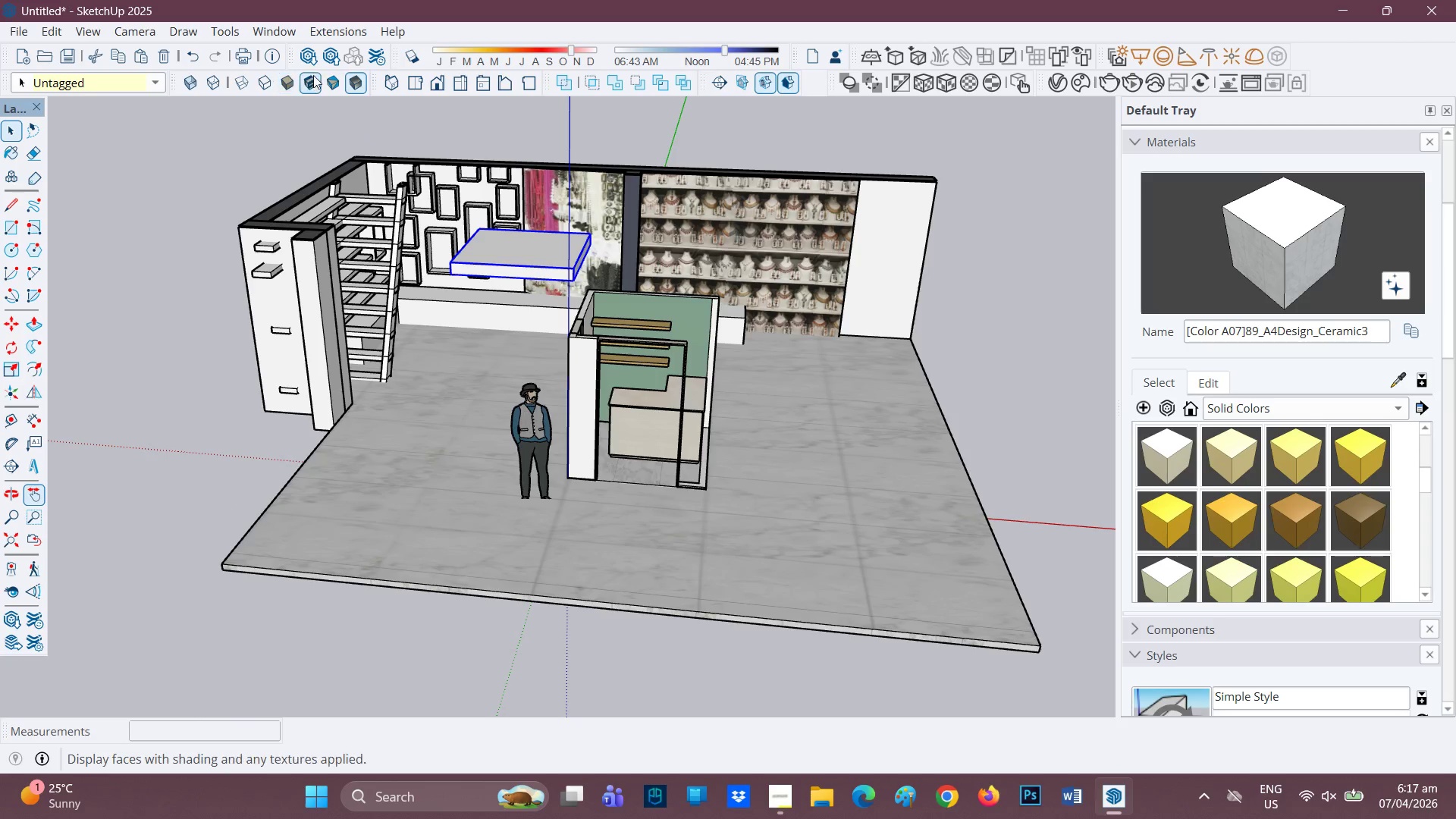 
left_click([315, 58])
 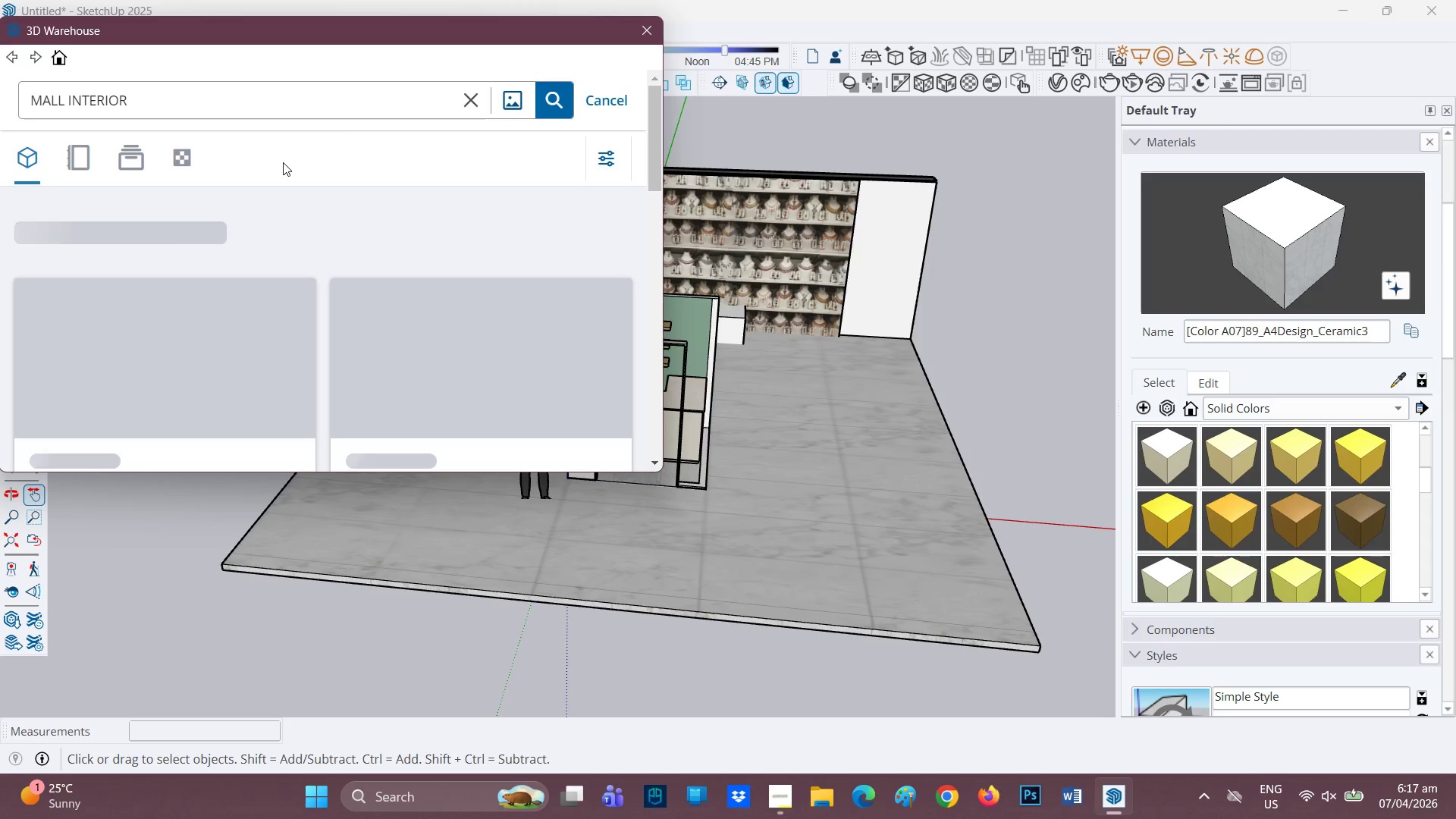 
wait(12.39)
 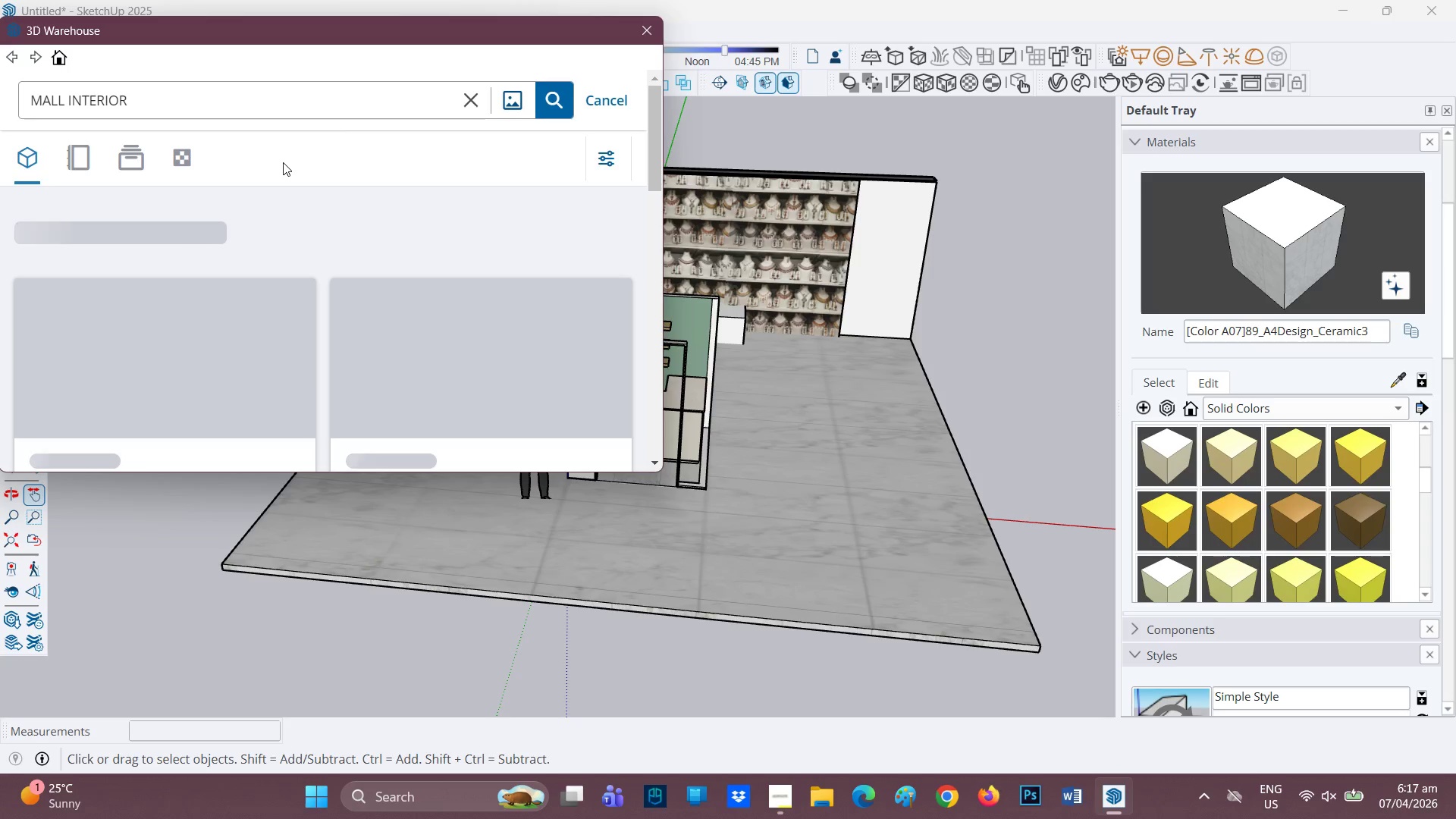 
left_click([64, 100])
 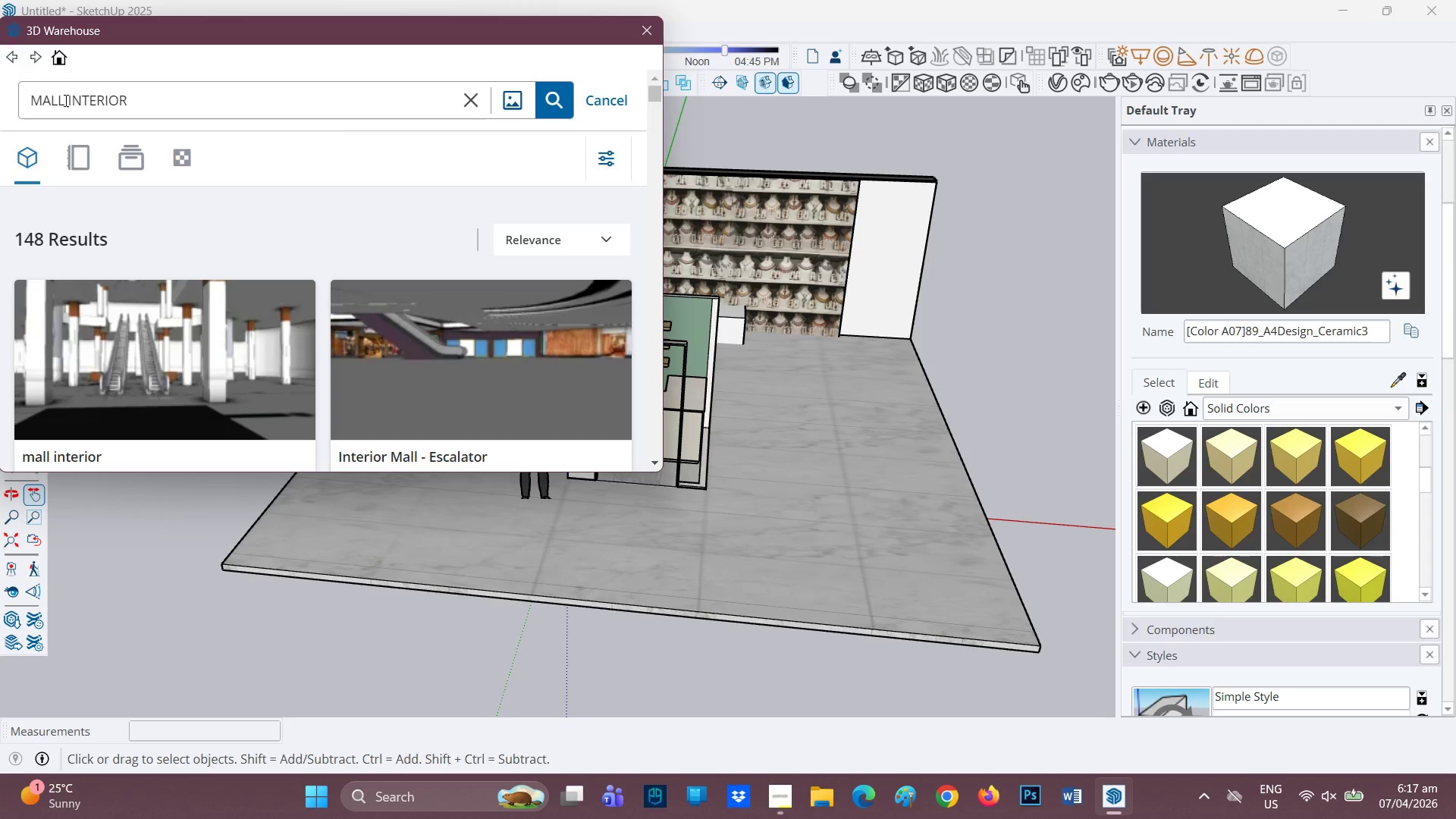 
key(Backspace)
 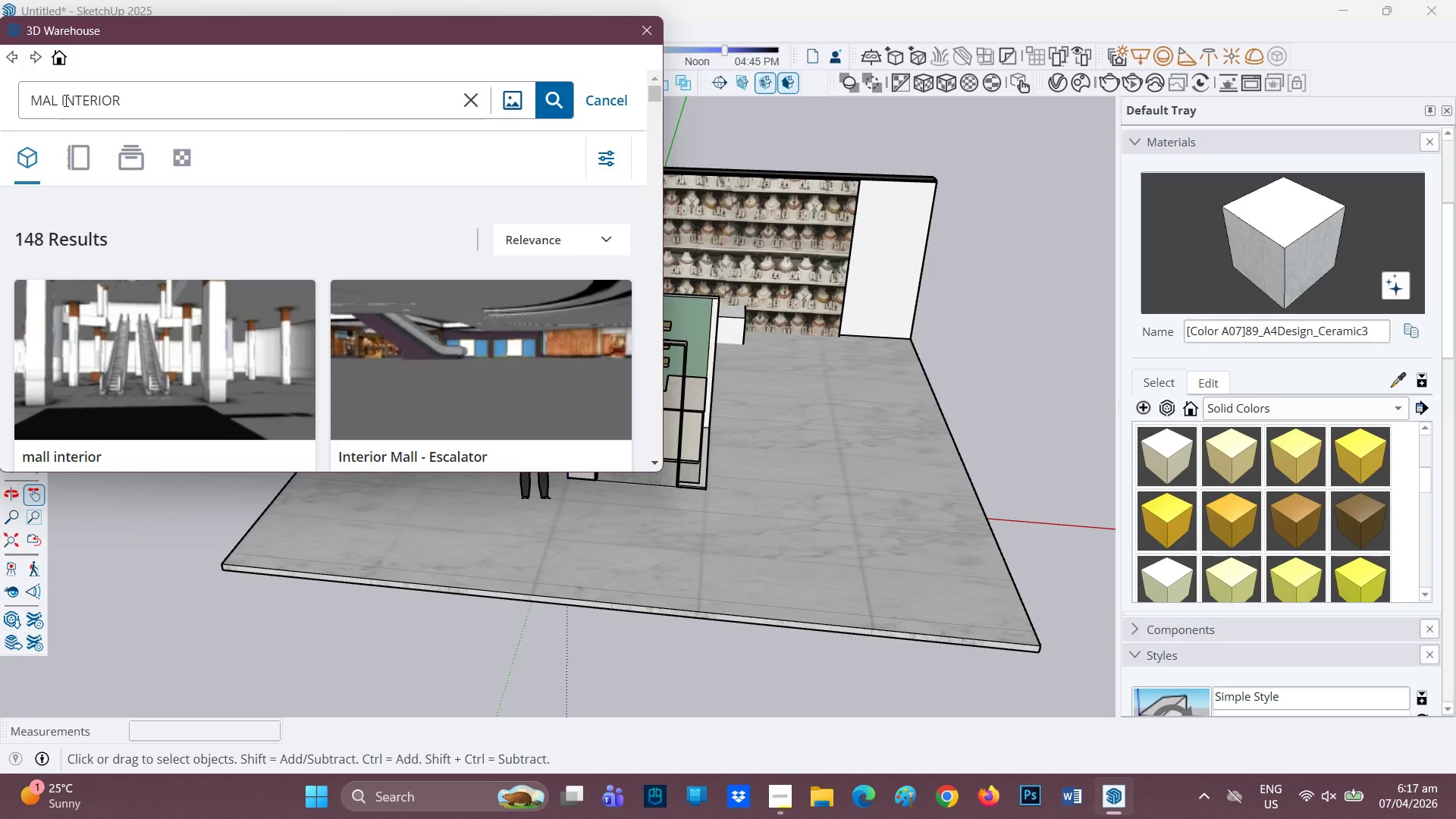 
key(Backspace)
 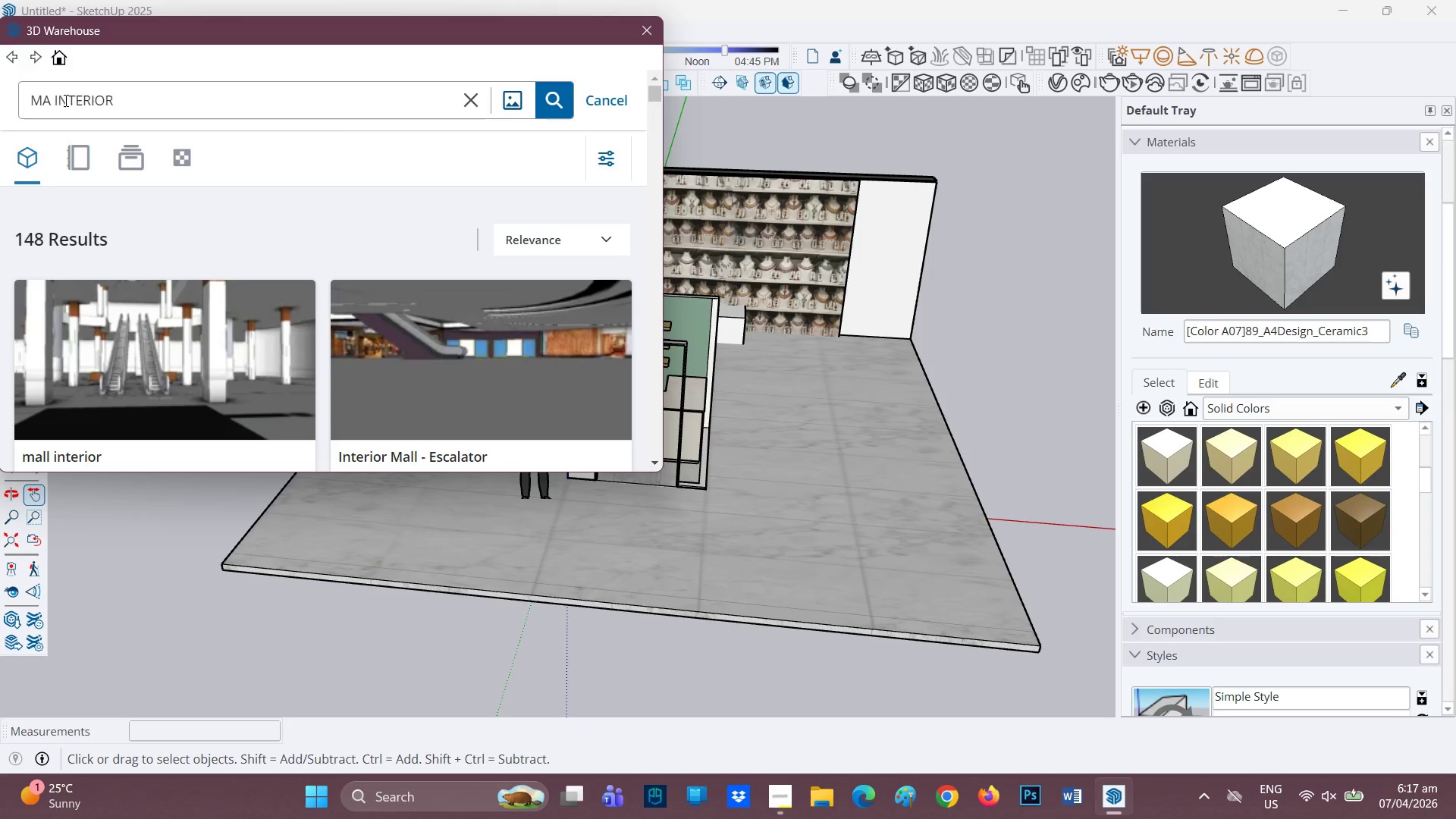 
key(Backspace)
 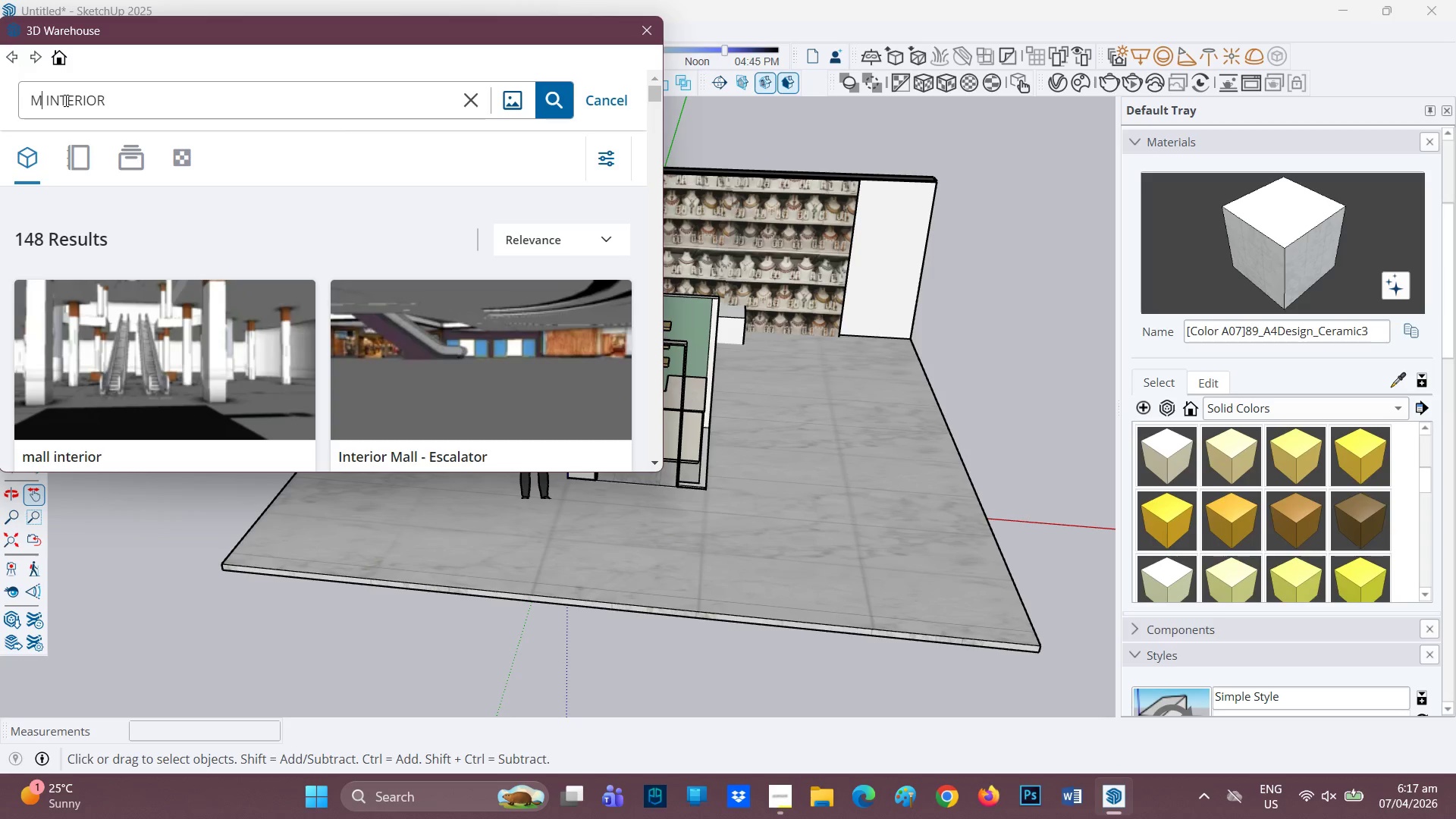 
key(Backspace)
 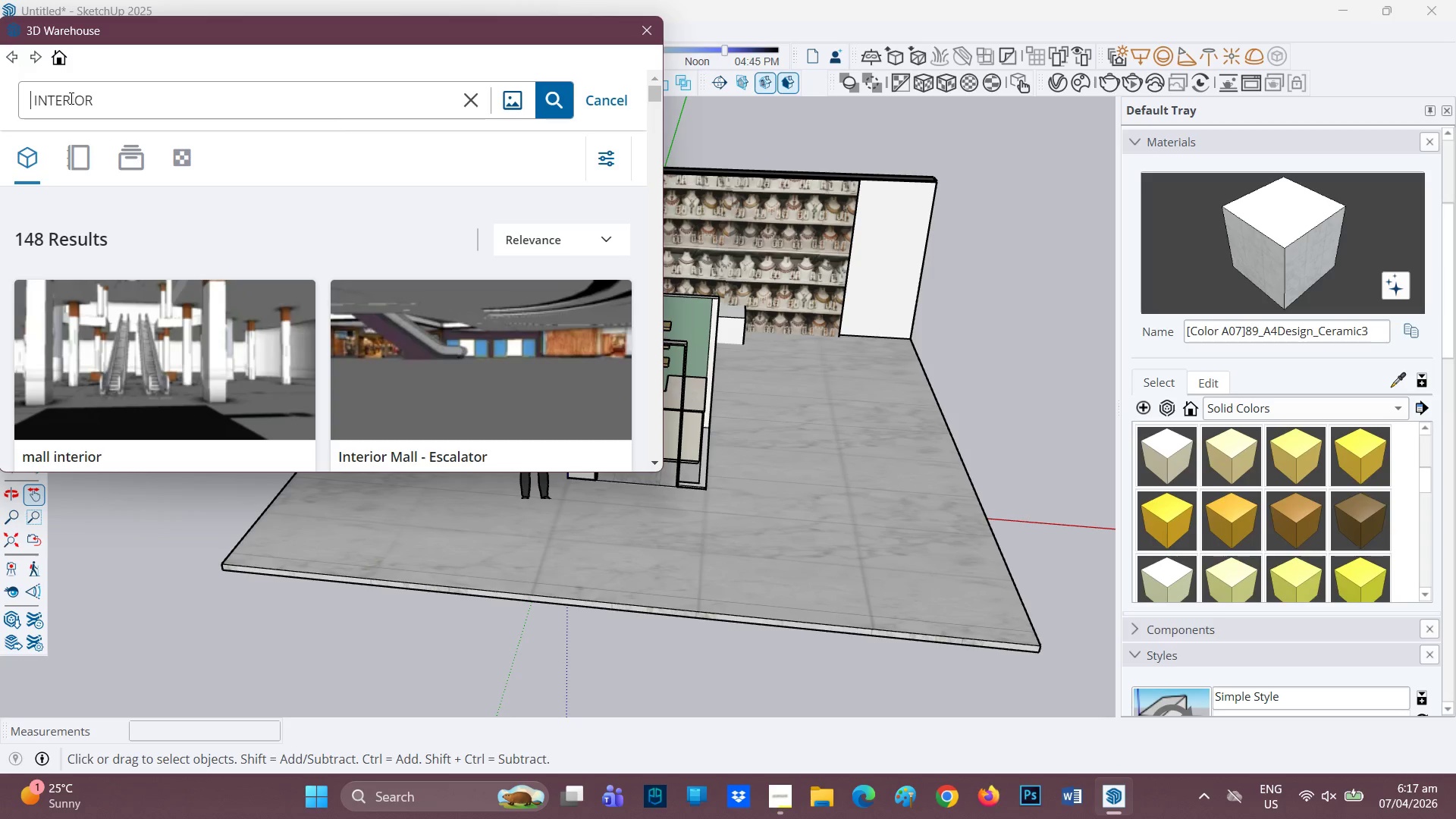 
key(Backspace)
 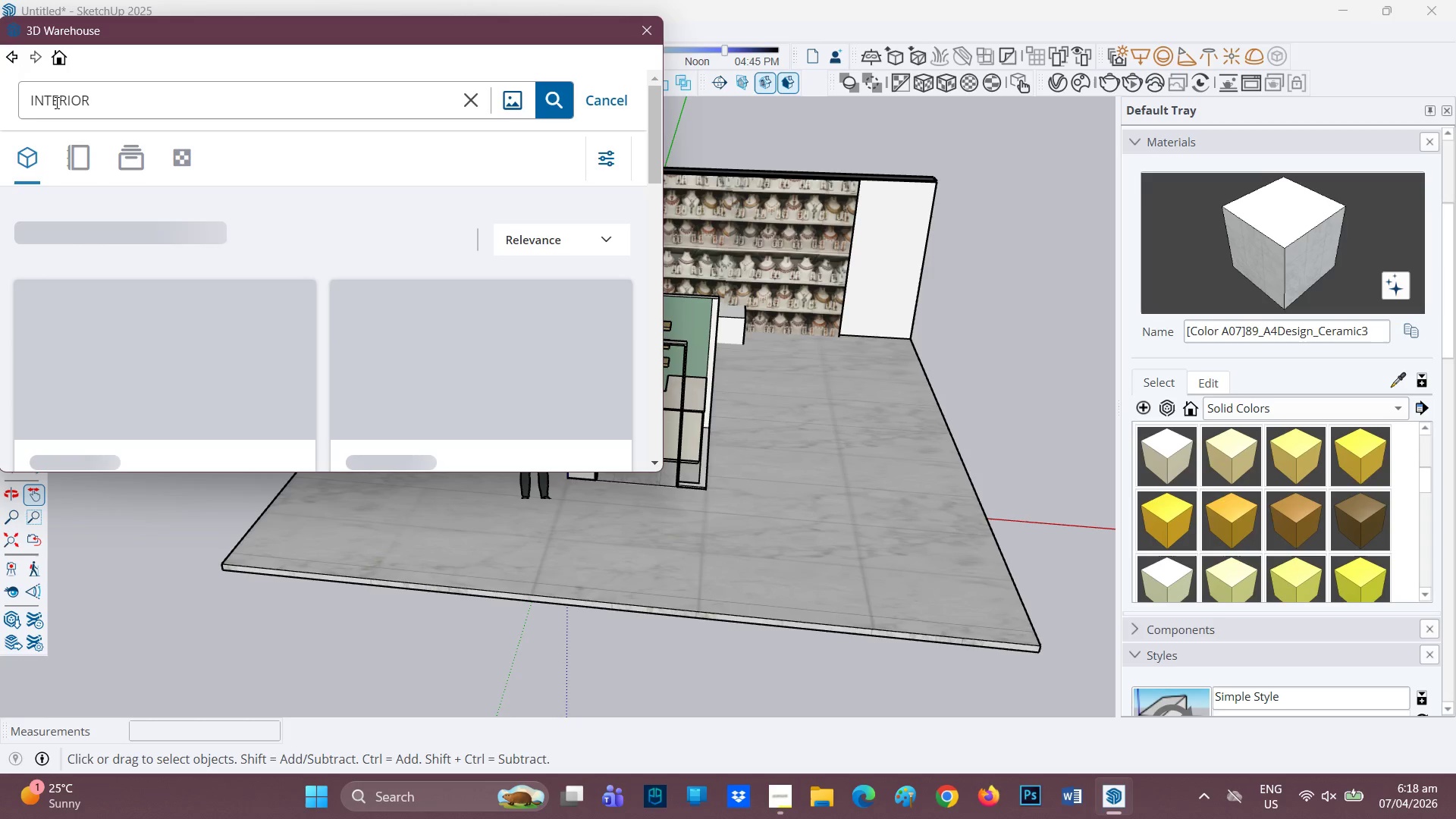 
wait(6.05)
 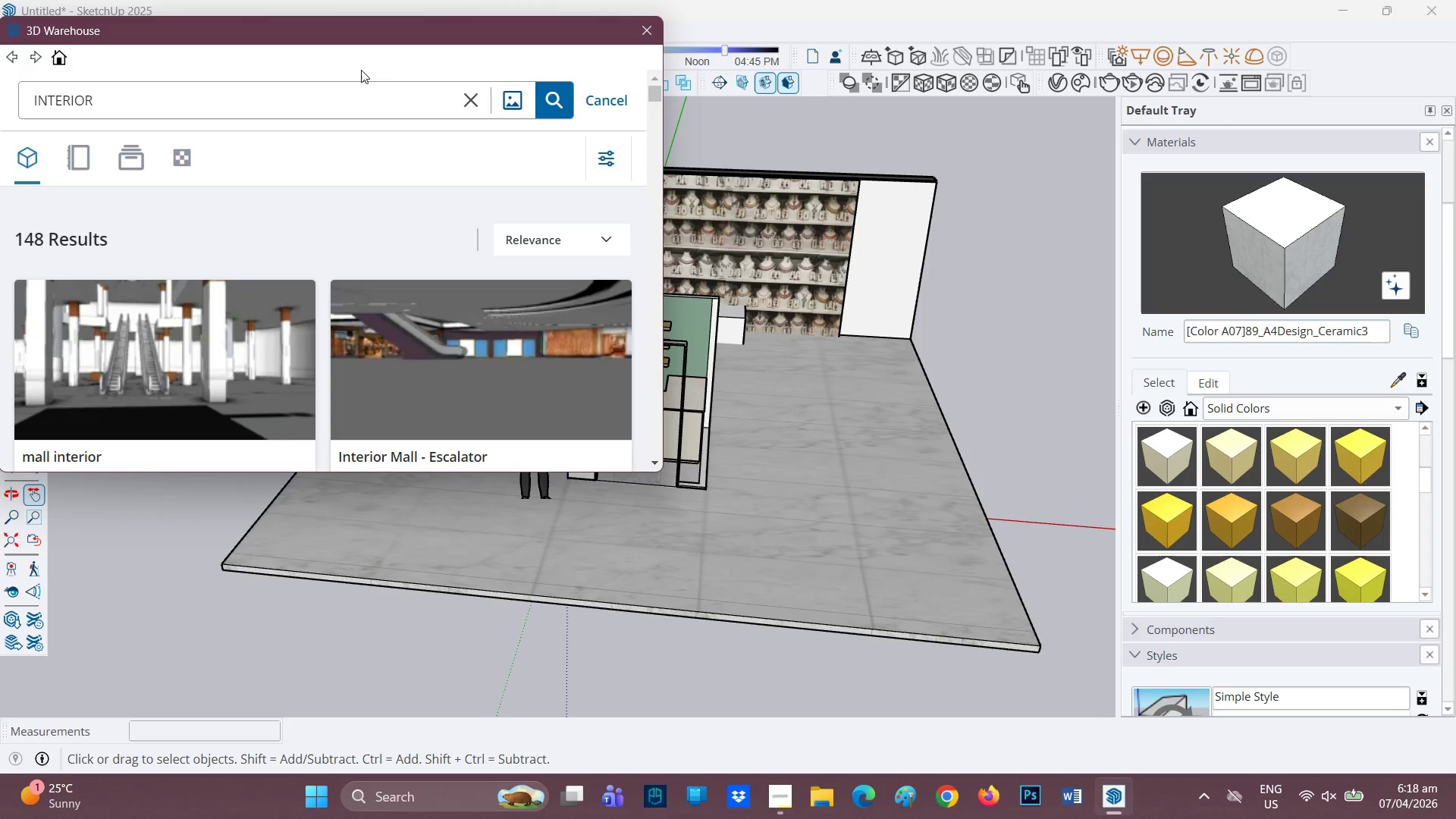 
left_click([29, 99])
 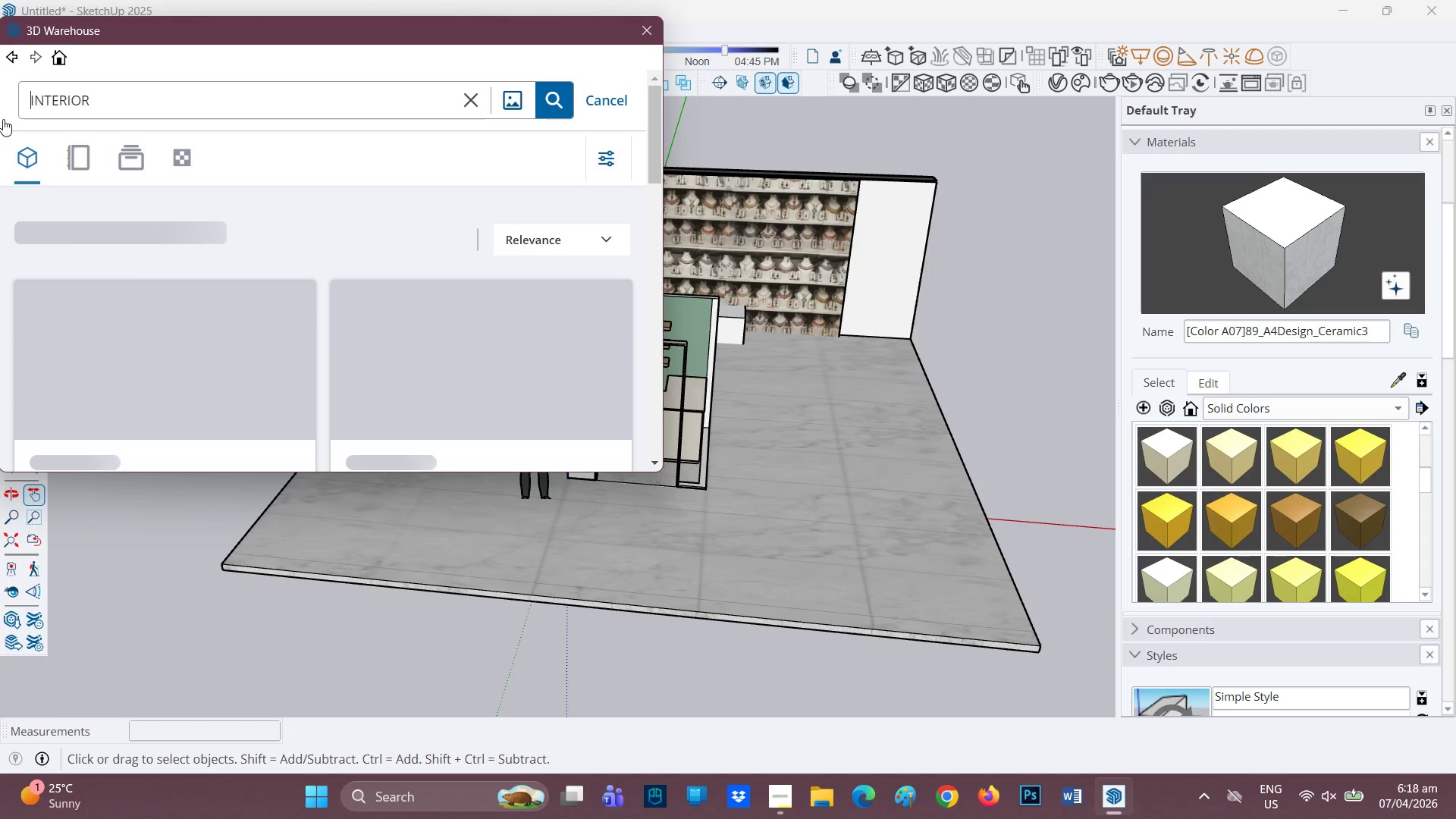 
type( BUILDING )
 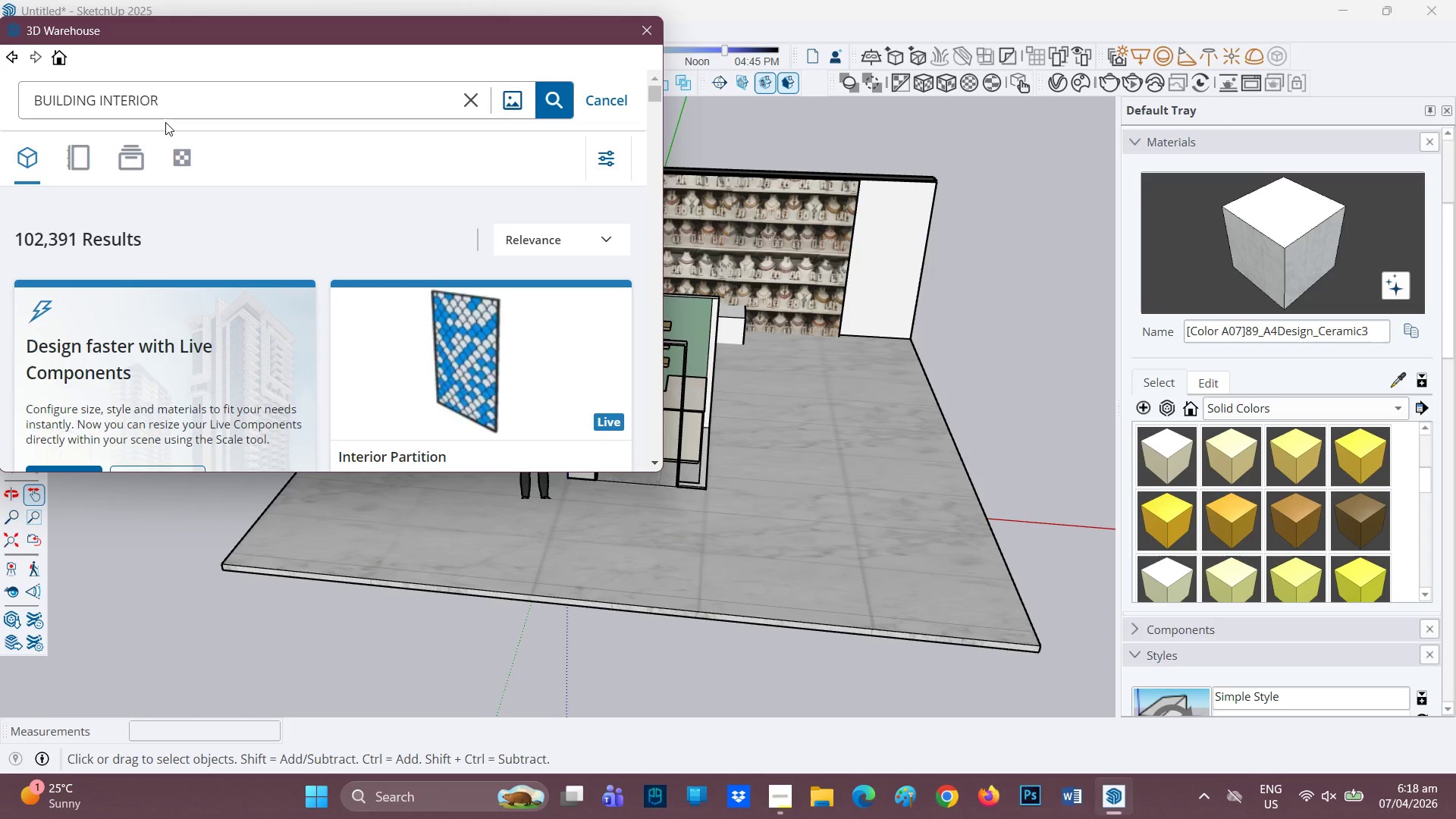 
key(Enter)
 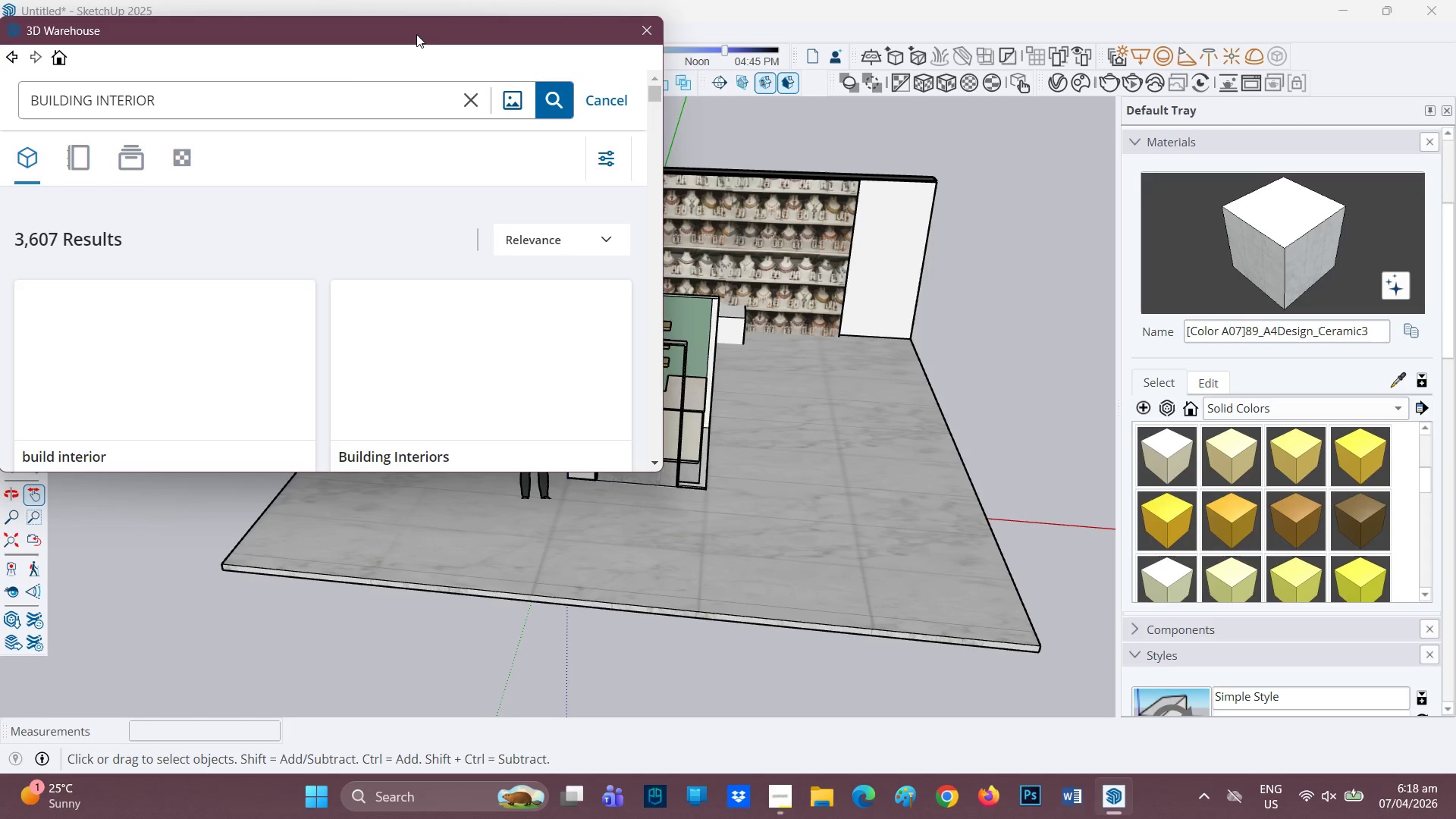 
wait(10.62)
 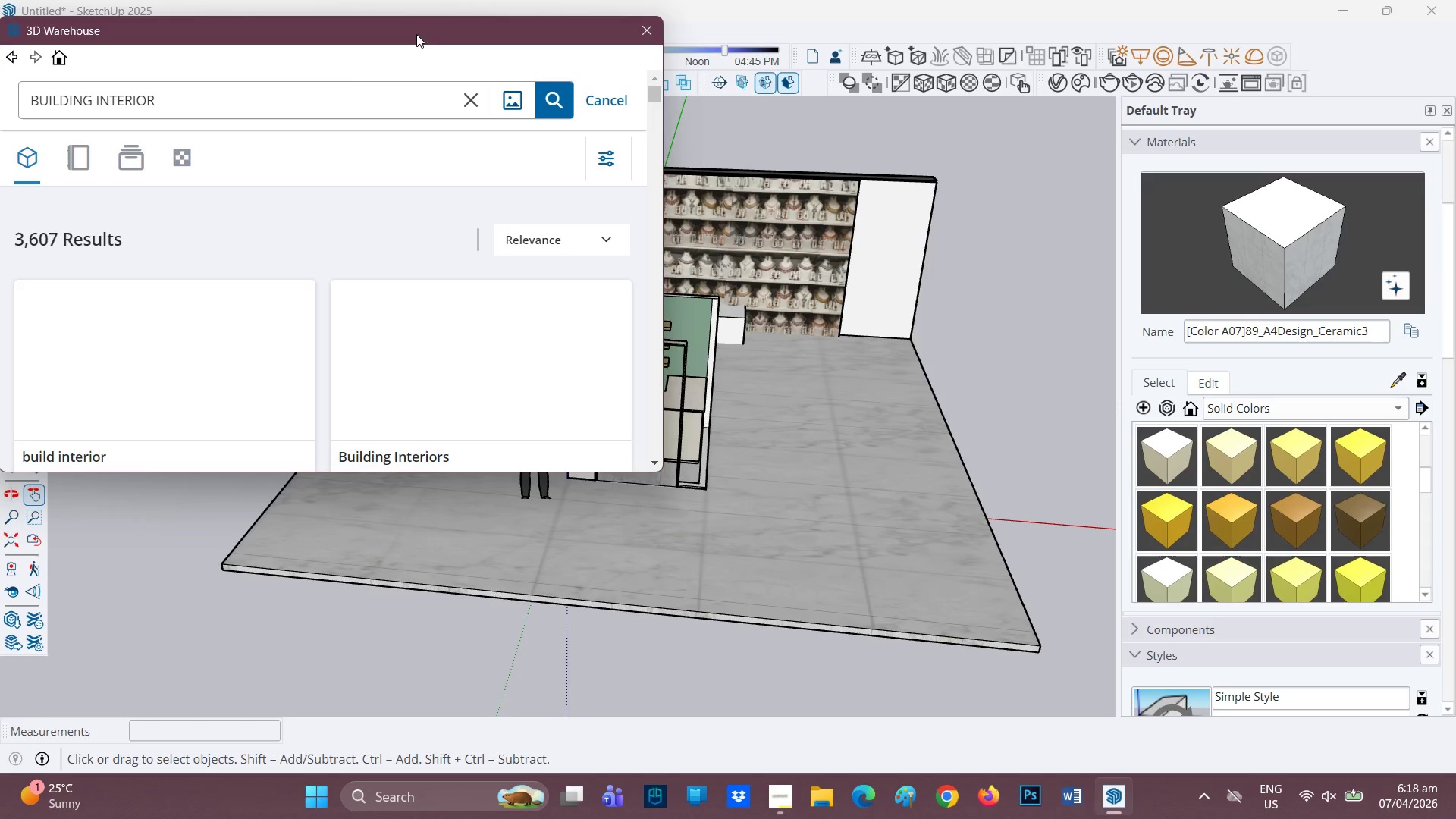 
scroll: coordinate [277, 326], scroll_direction: down, amount: 12.0
 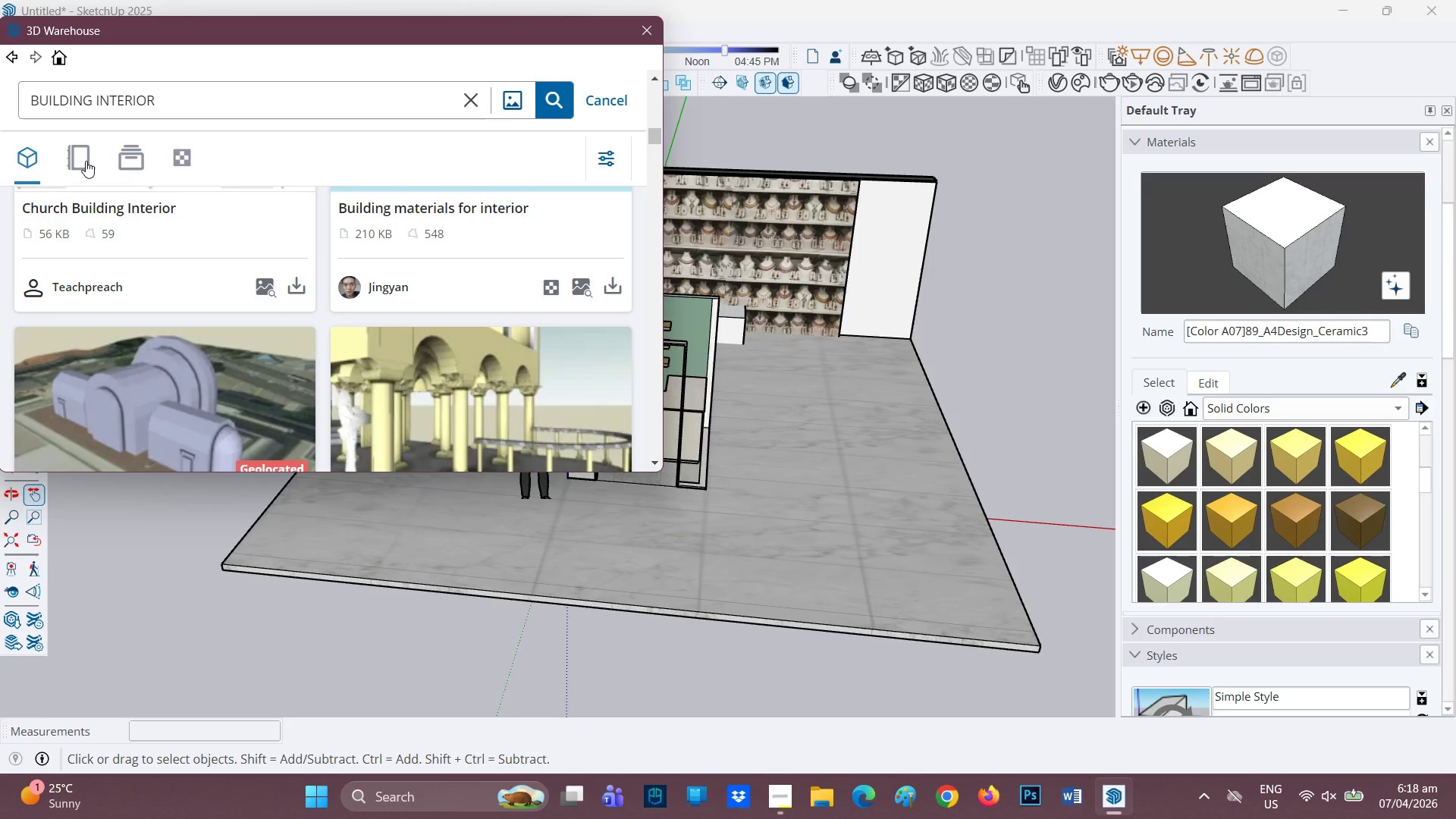 
left_click([81, 161])
 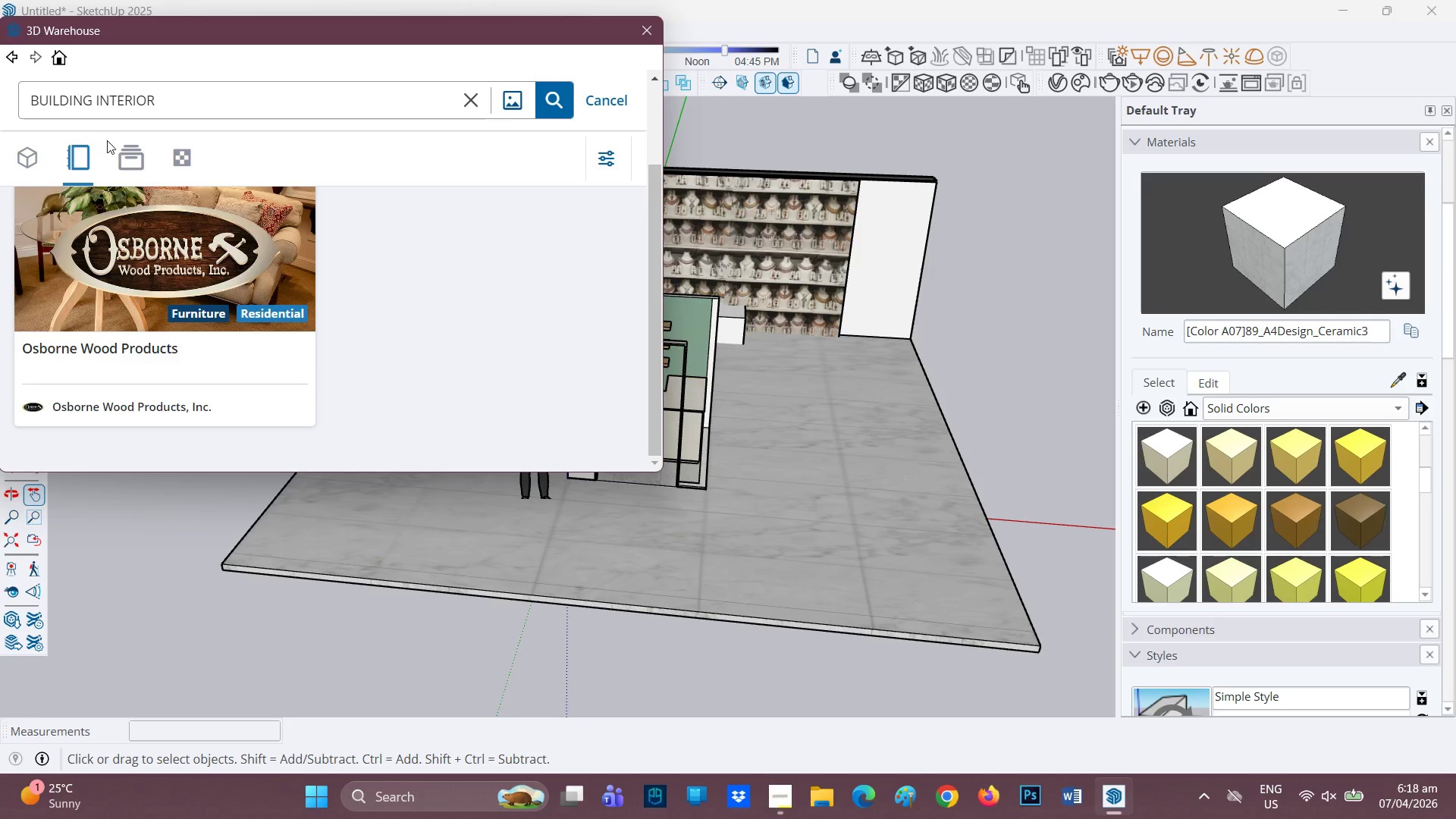 
left_click([135, 168])
 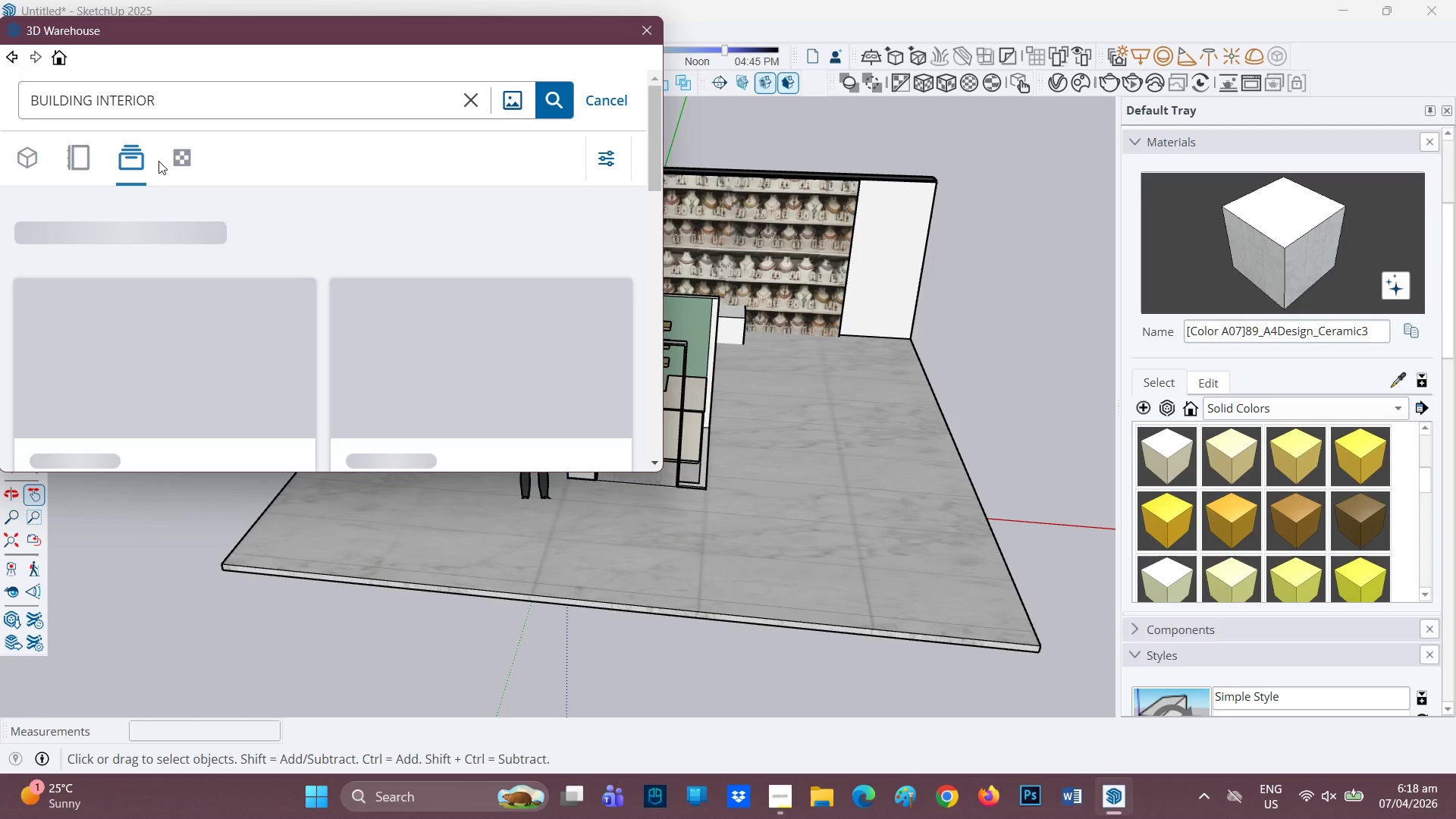 
mouse_move([163, 176])
 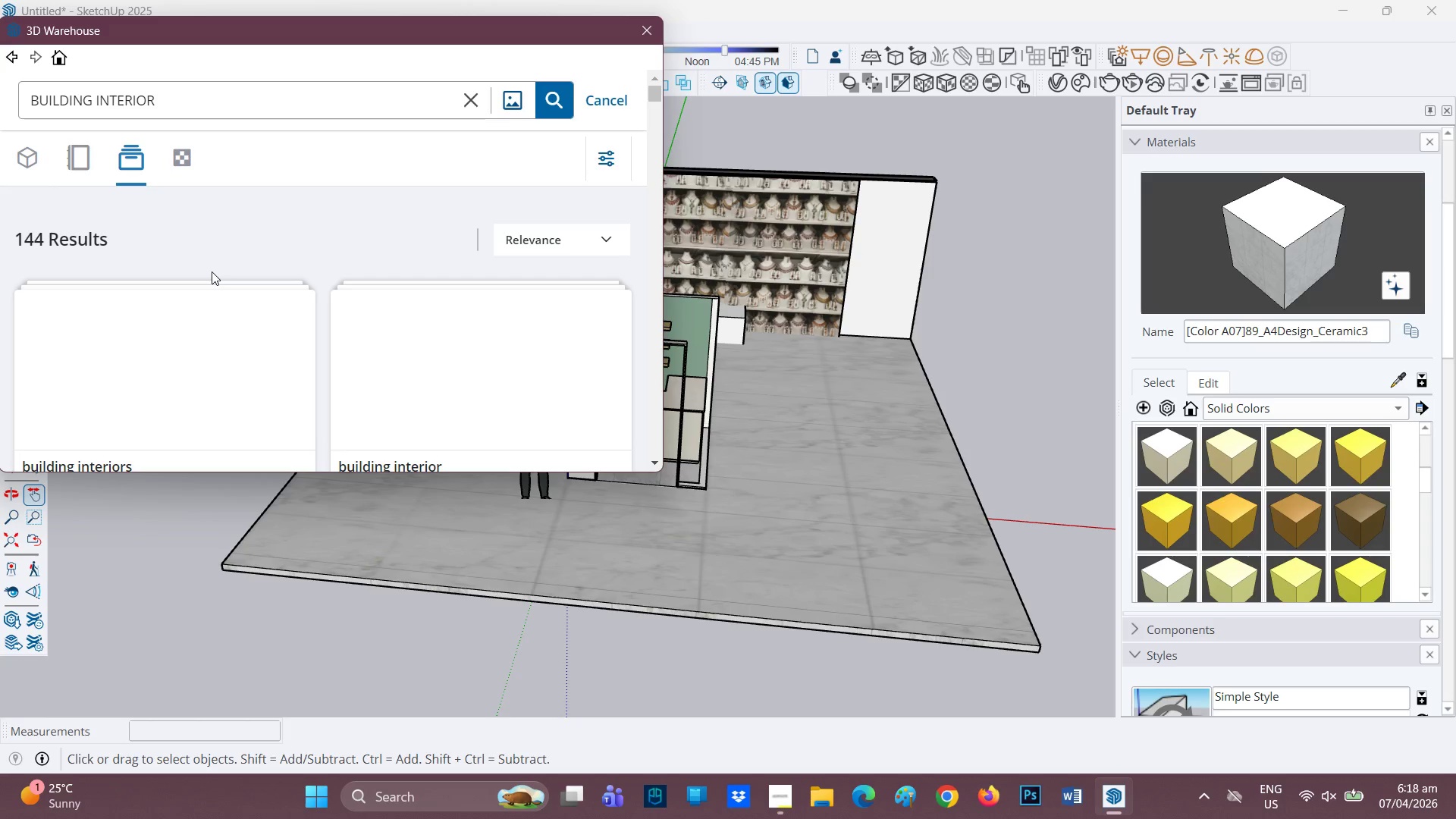 
scroll: coordinate [366, 332], scroll_direction: down, amount: 13.0
 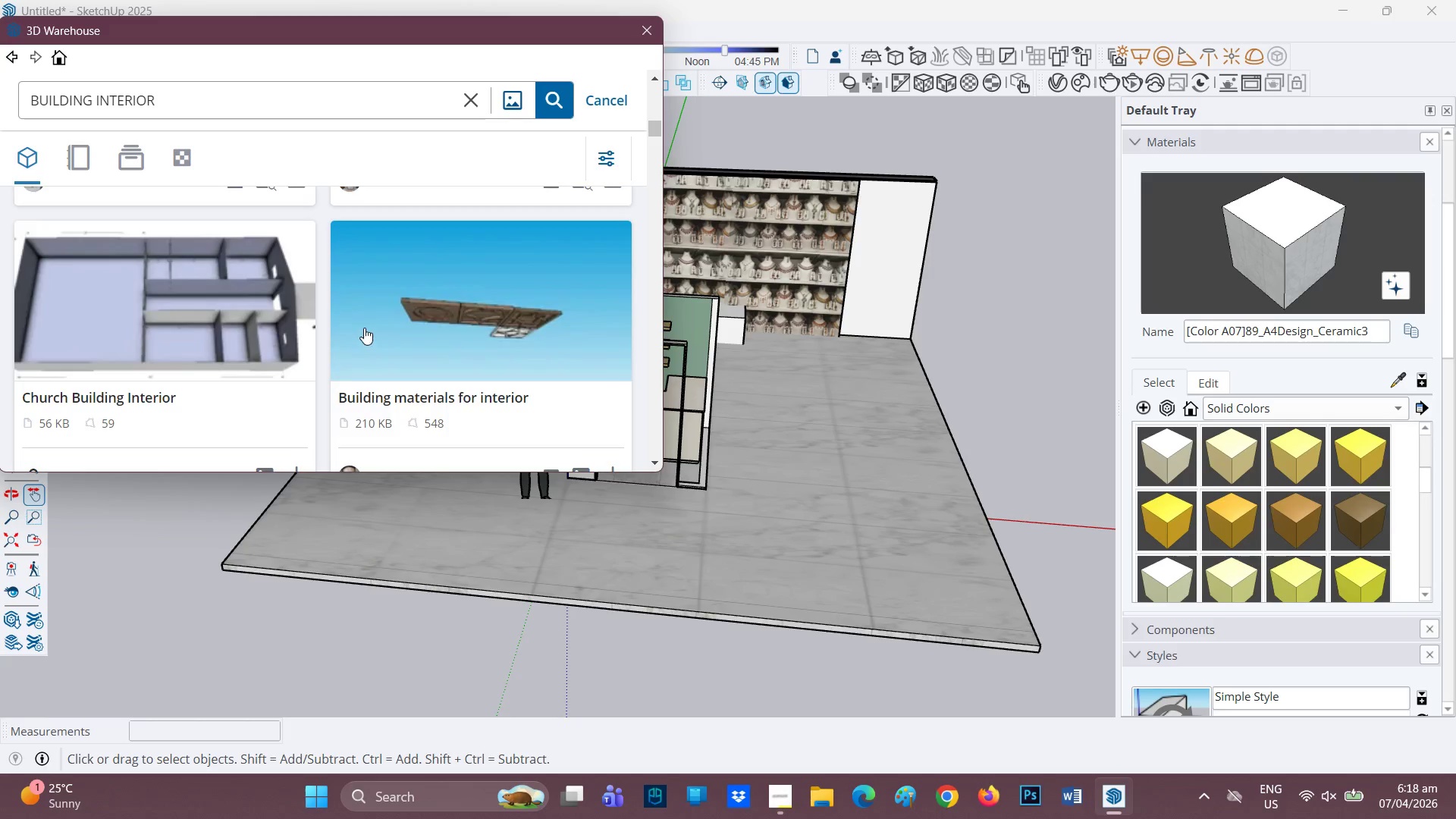 
scroll: coordinate [370, 319], scroll_direction: up, amount: 2.0
 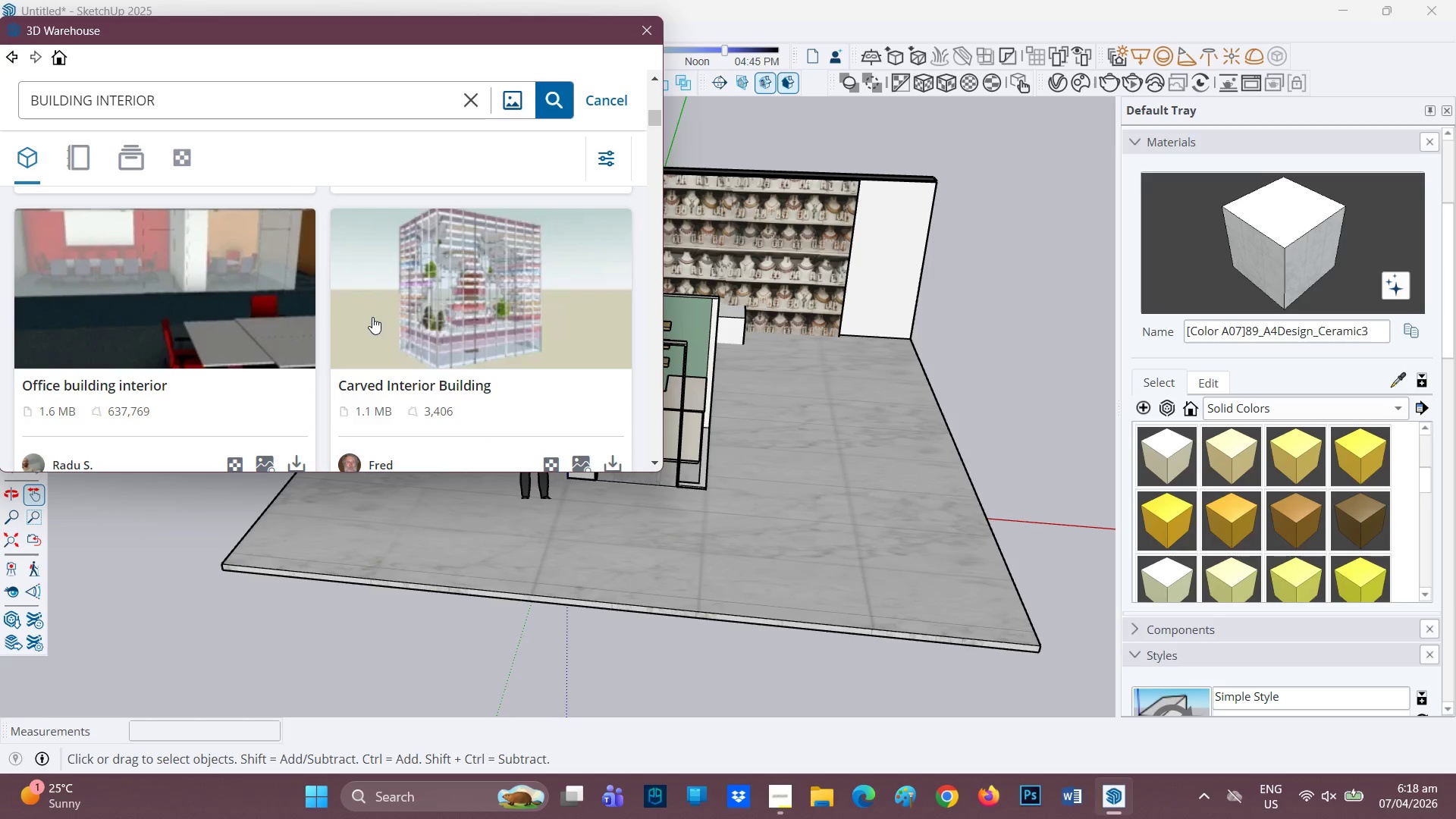 
scroll: coordinate [369, 305], scroll_direction: down, amount: 17.0
 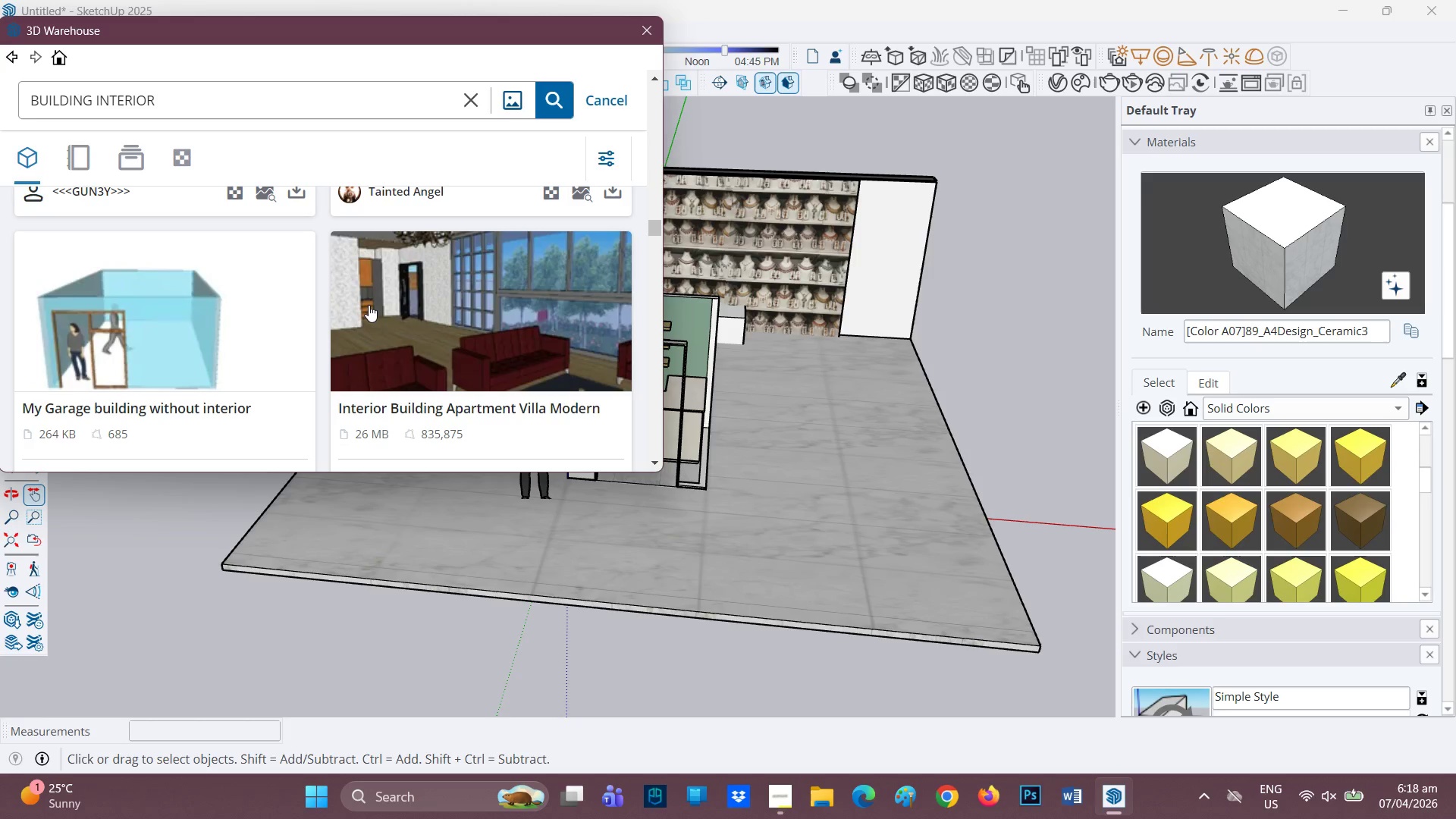 
scroll: coordinate [369, 299], scroll_direction: down, amount: 10.0
 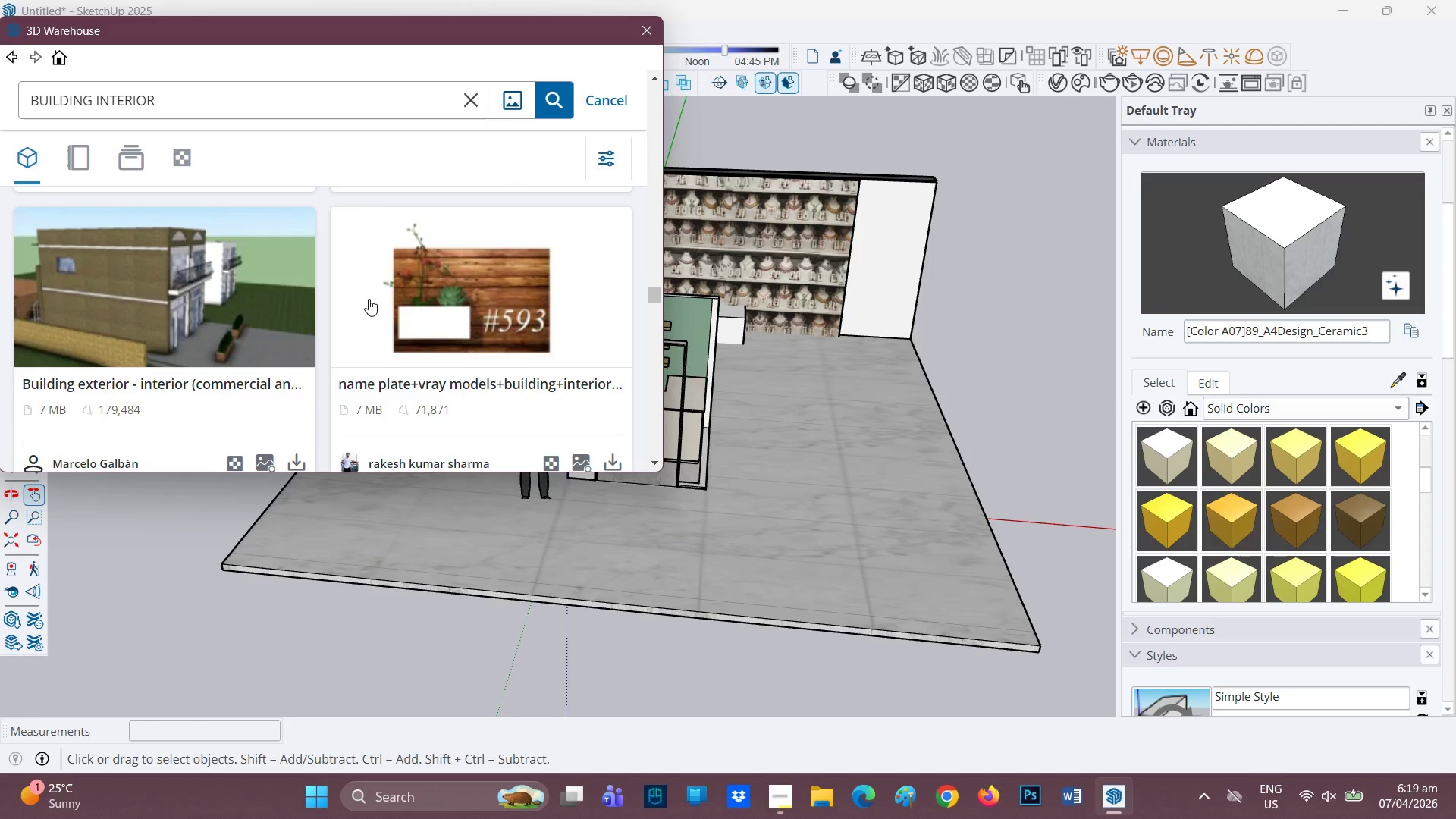 
scroll: coordinate [372, 295], scroll_direction: down, amount: 15.0
 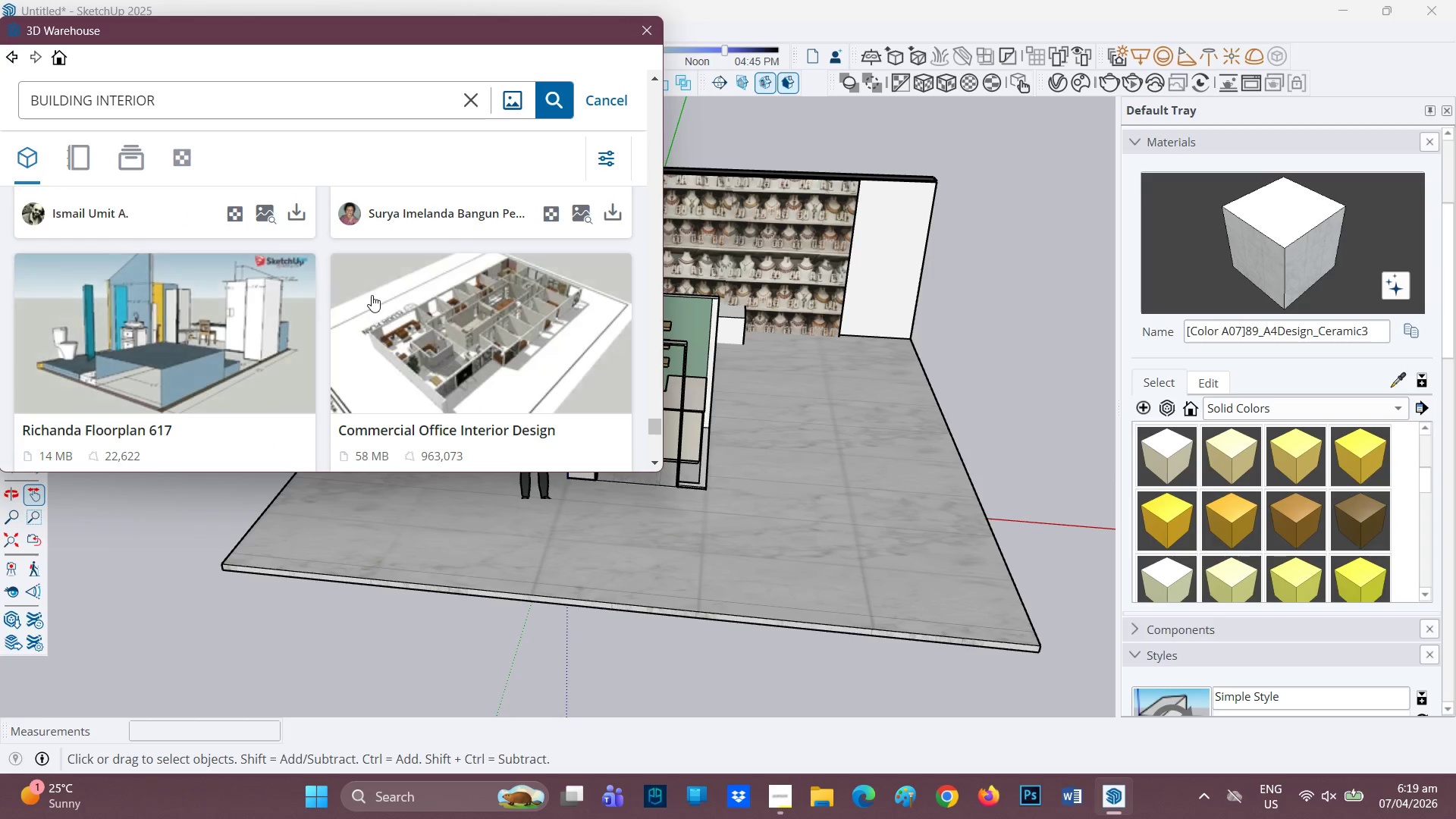 
scroll: coordinate [372, 295], scroll_direction: down, amount: 2.0
 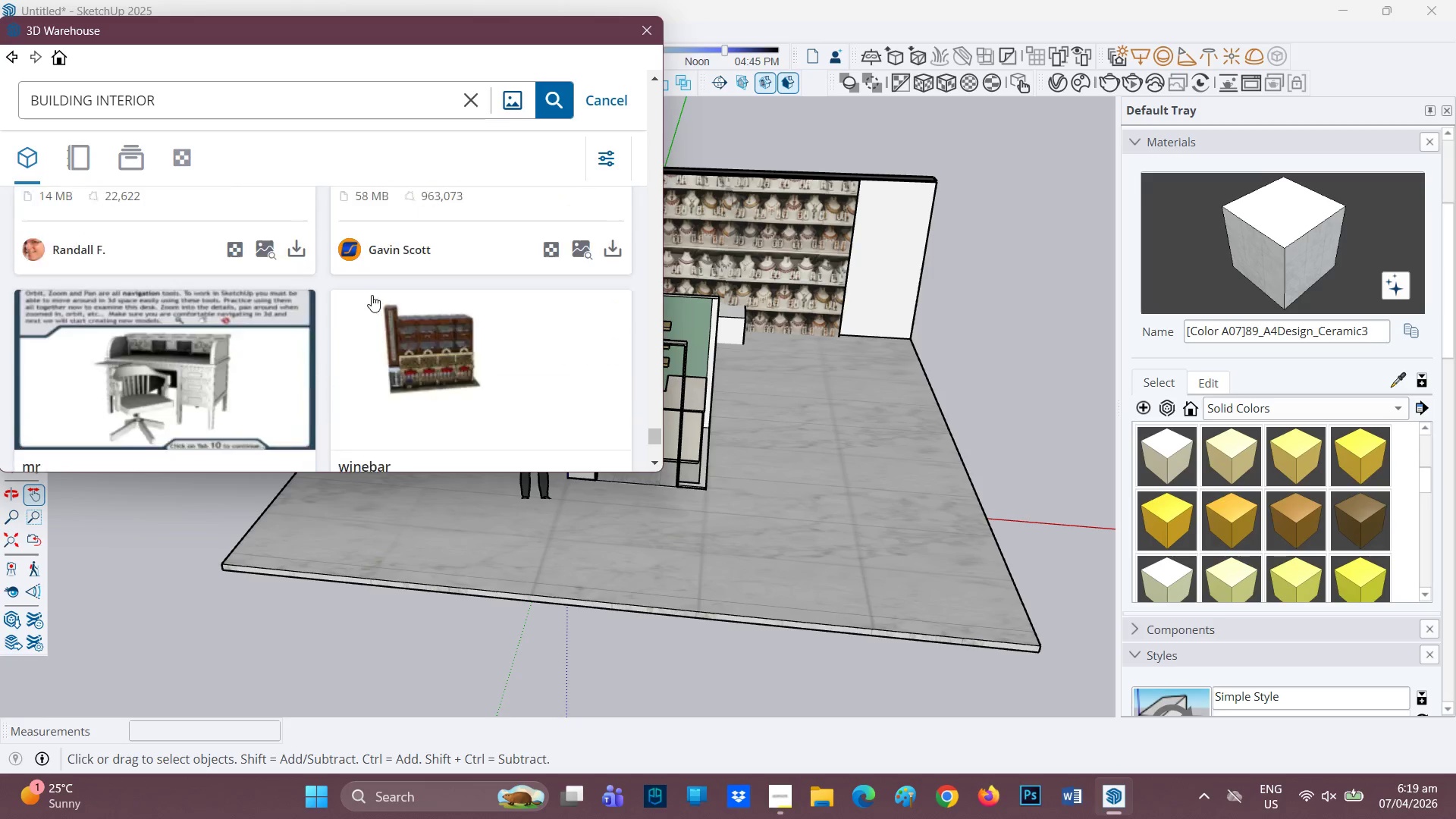 
scroll: coordinate [372, 295], scroll_direction: up, amount: 2.0
 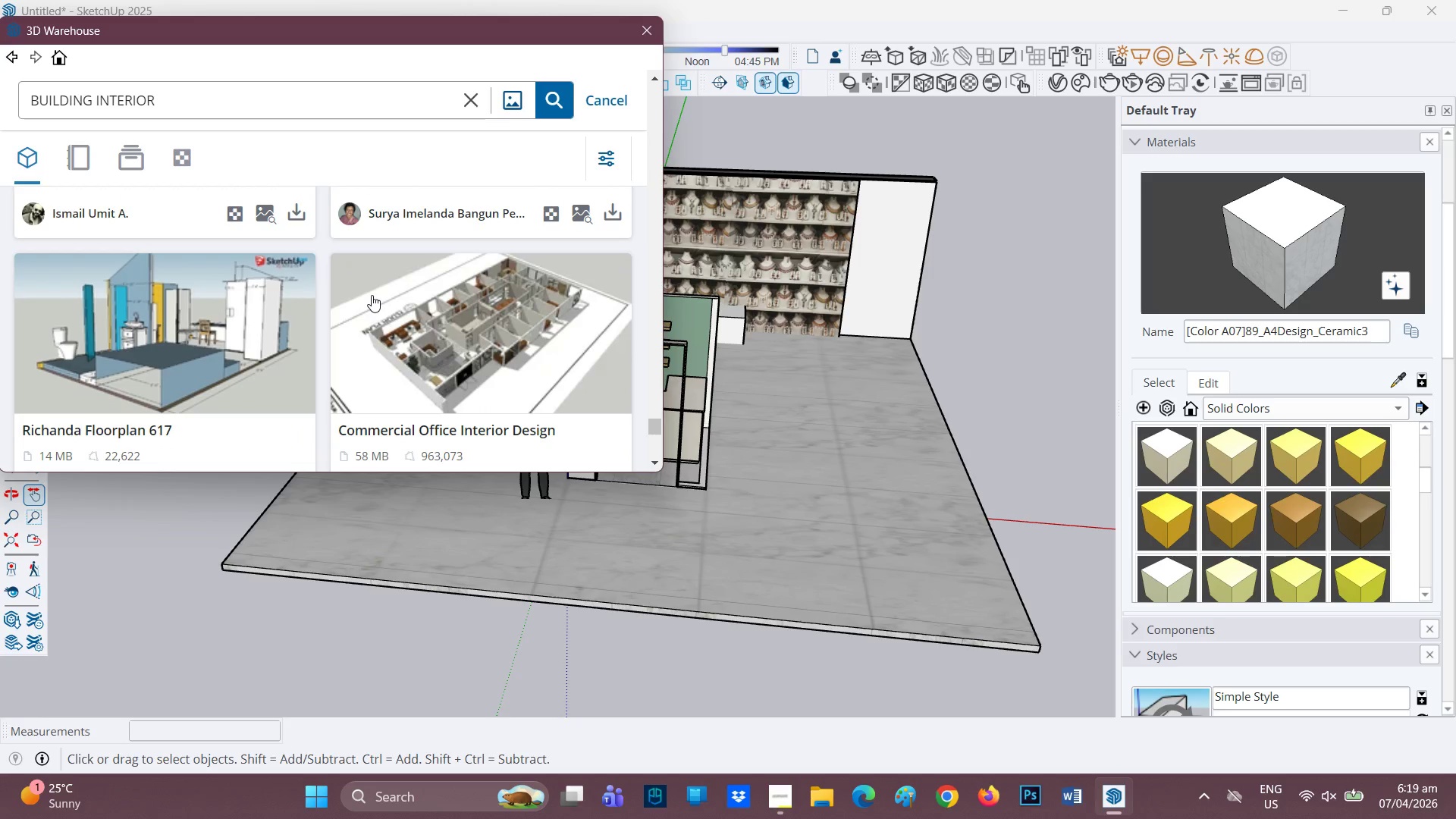 
scroll: coordinate [372, 295], scroll_direction: down, amount: 5.0
 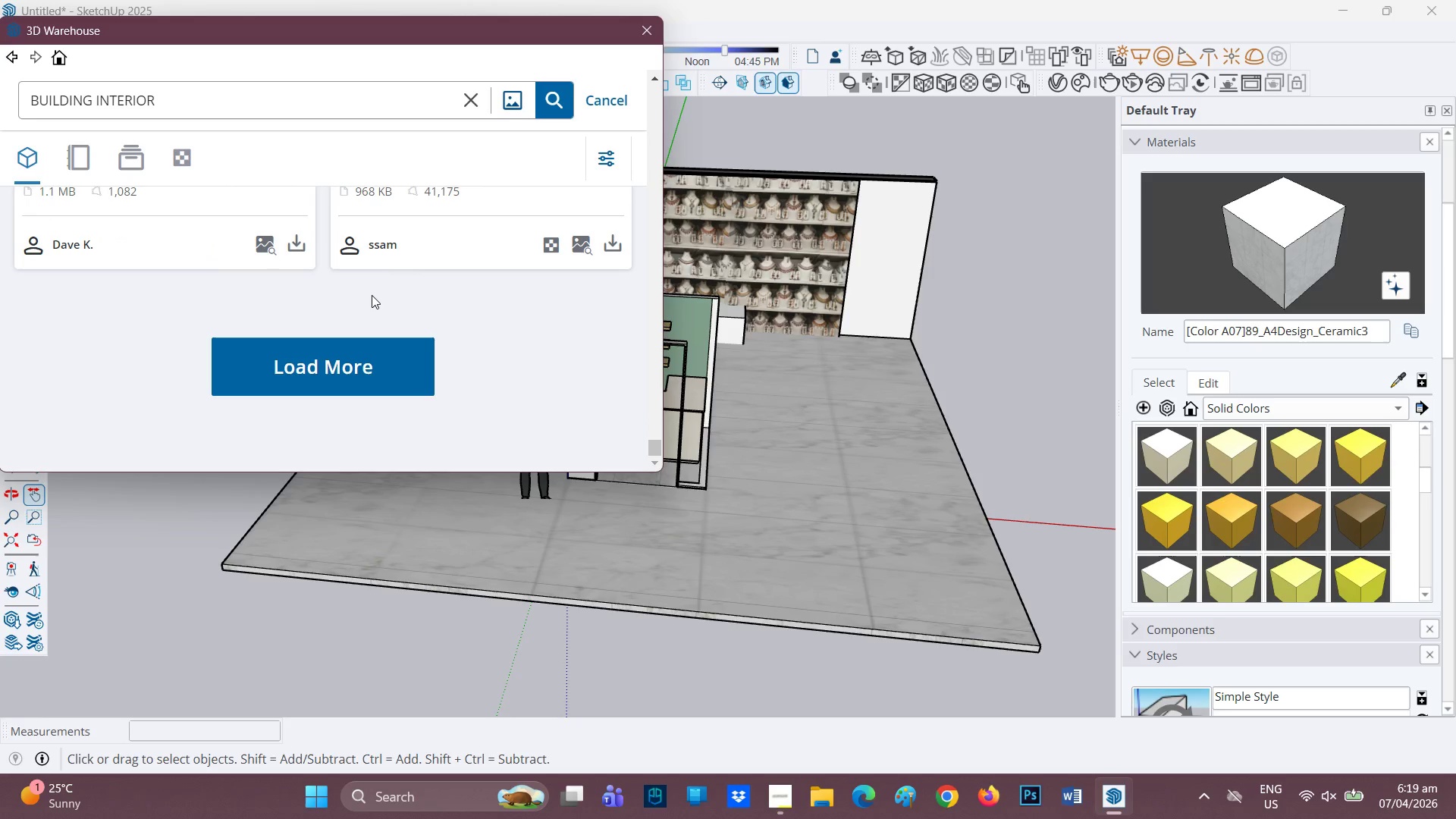 
scroll: coordinate [361, 310], scroll_direction: none, amount: 0.0
 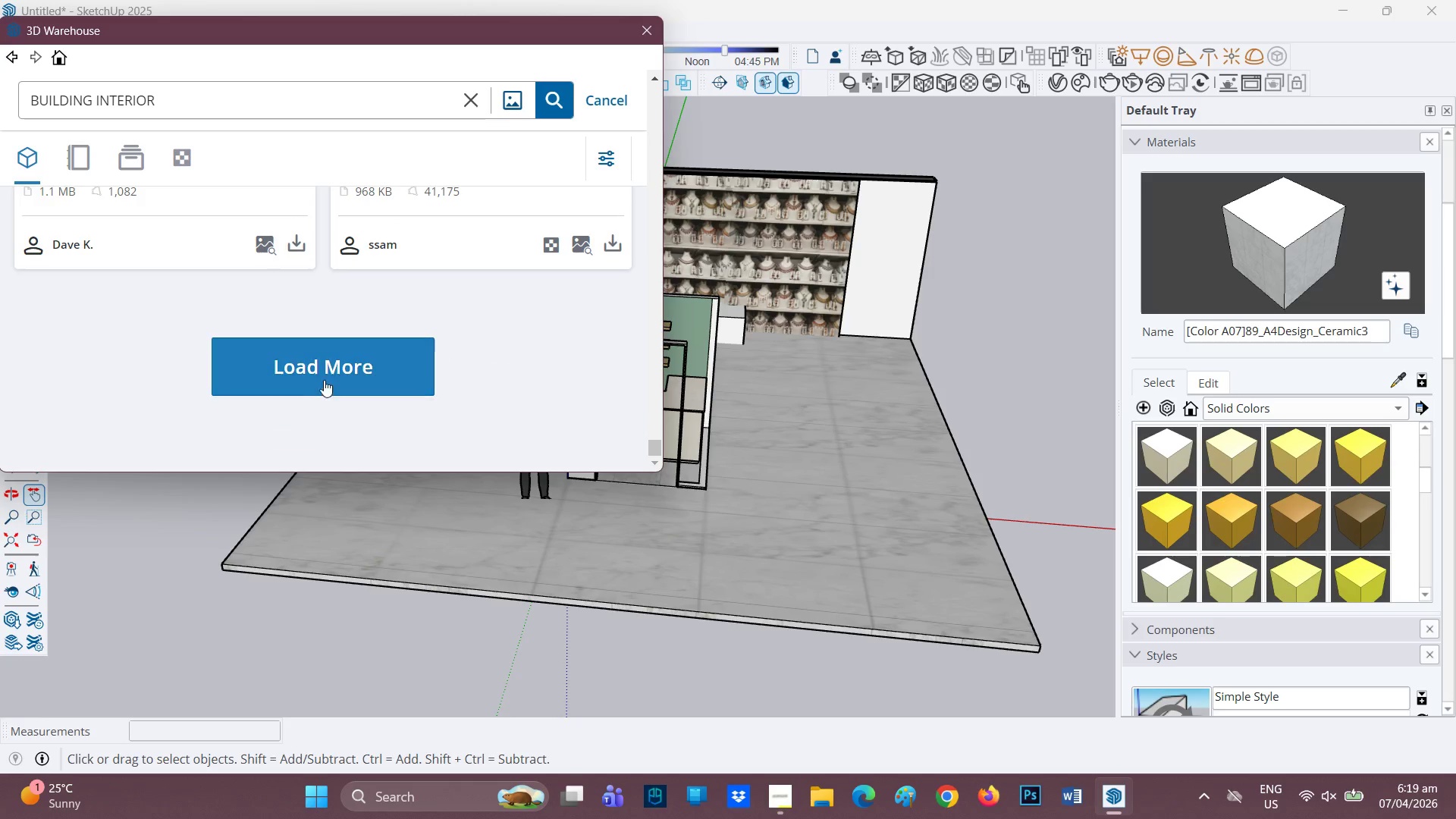 
left_click([328, 375])
 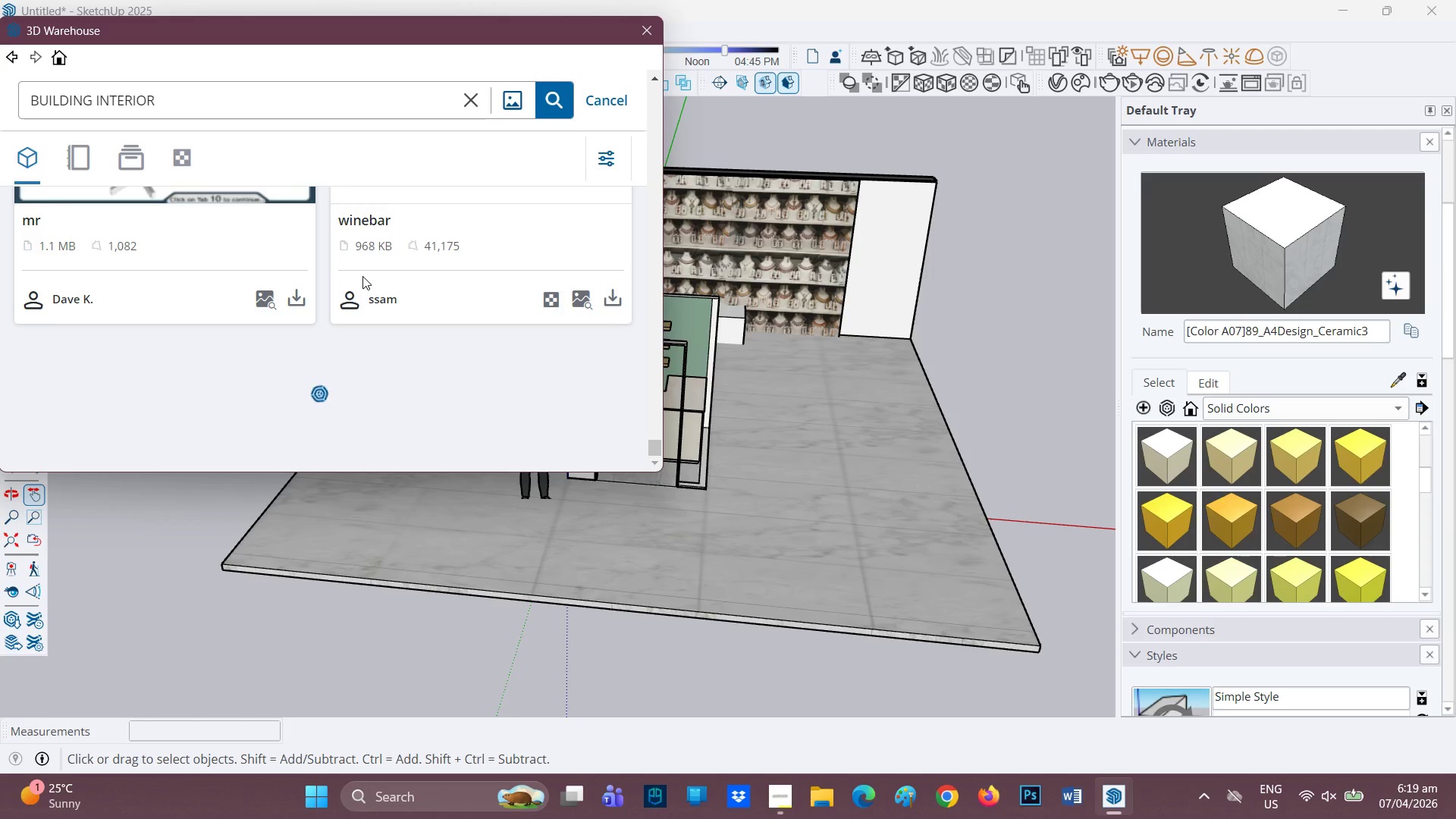 
mouse_move([303, 297])
 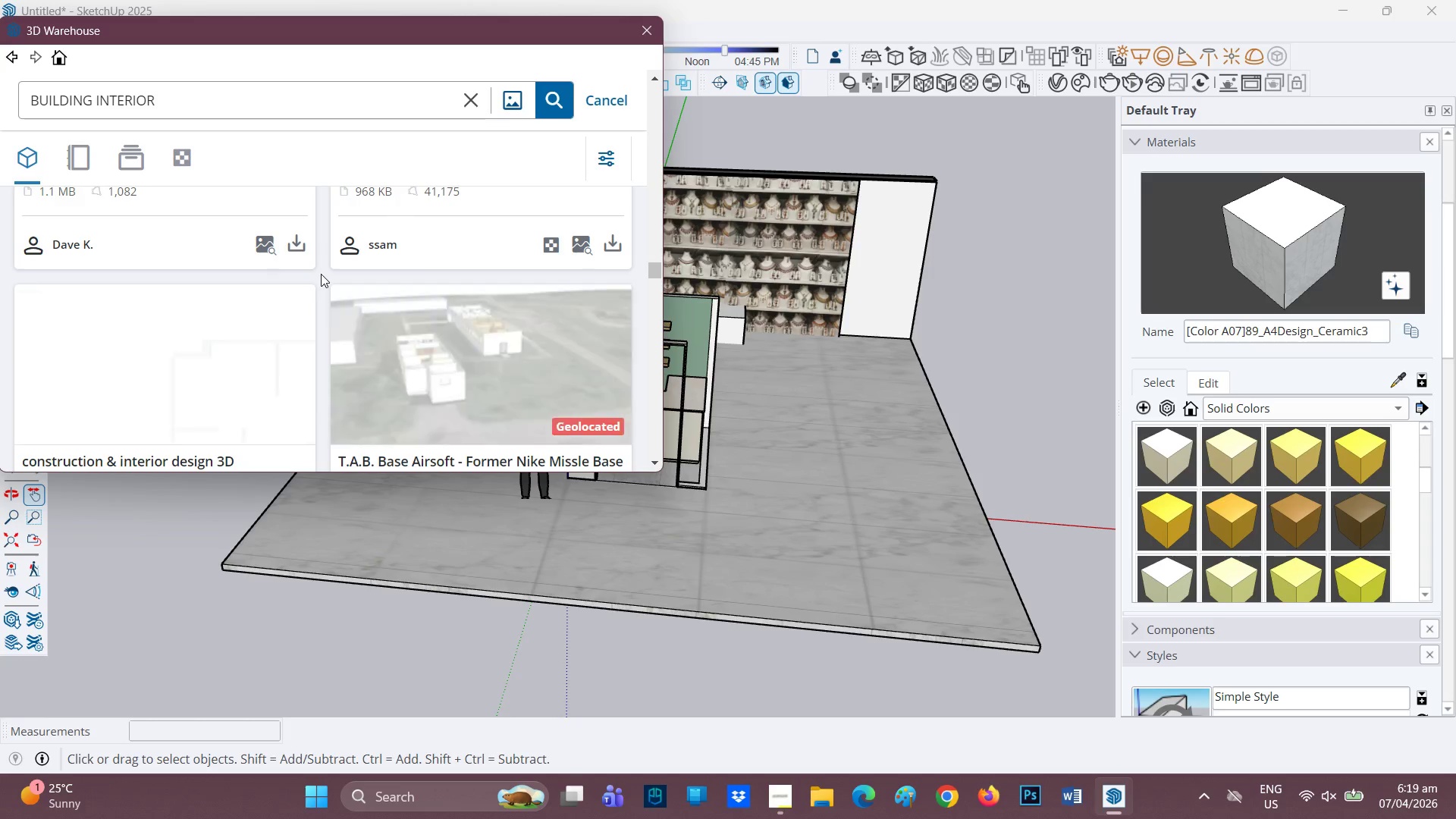 
scroll: coordinate [361, 316], scroll_direction: down, amount: 10.0
 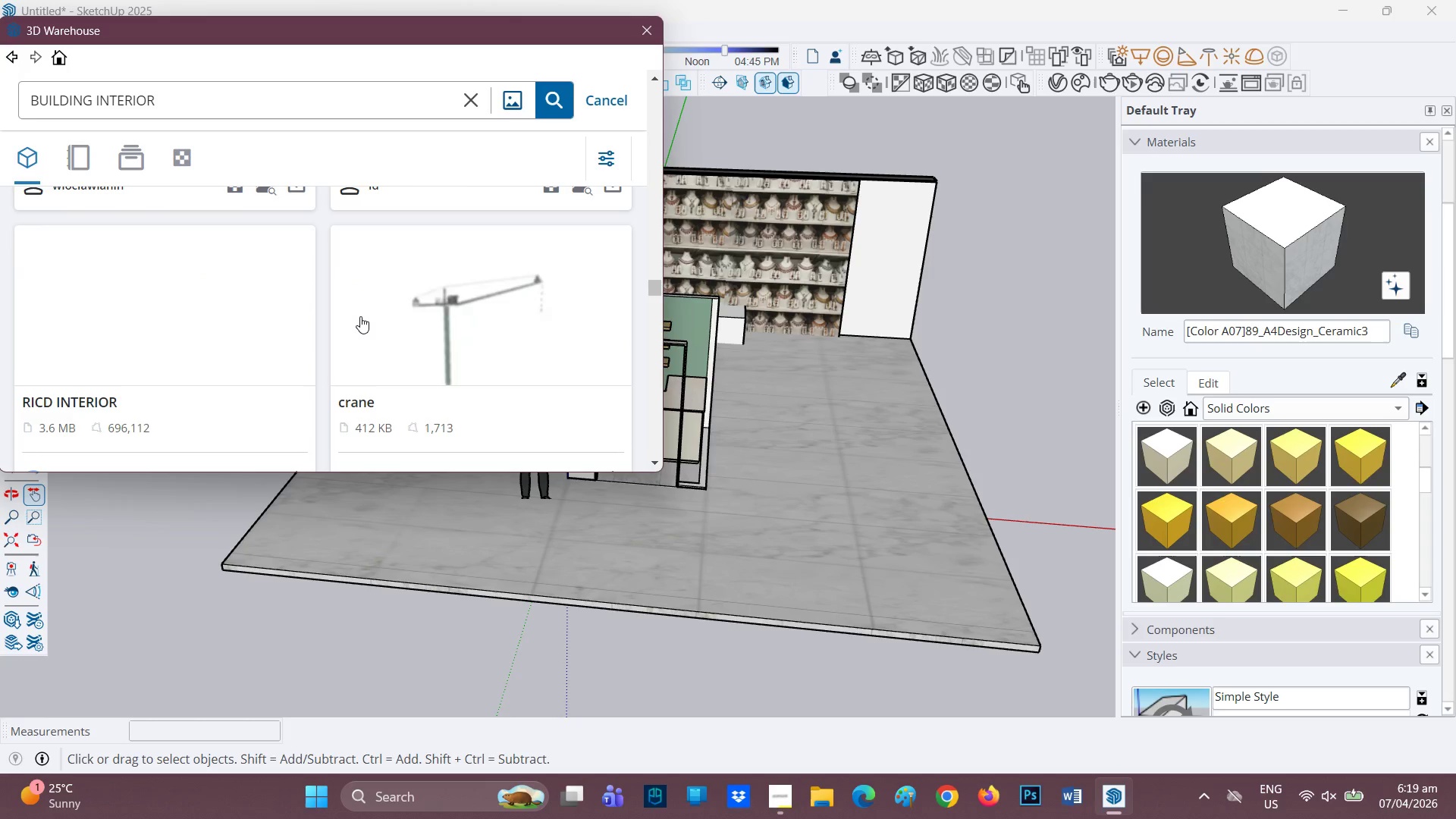 
scroll: coordinate [359, 317], scroll_direction: down, amount: 6.0
 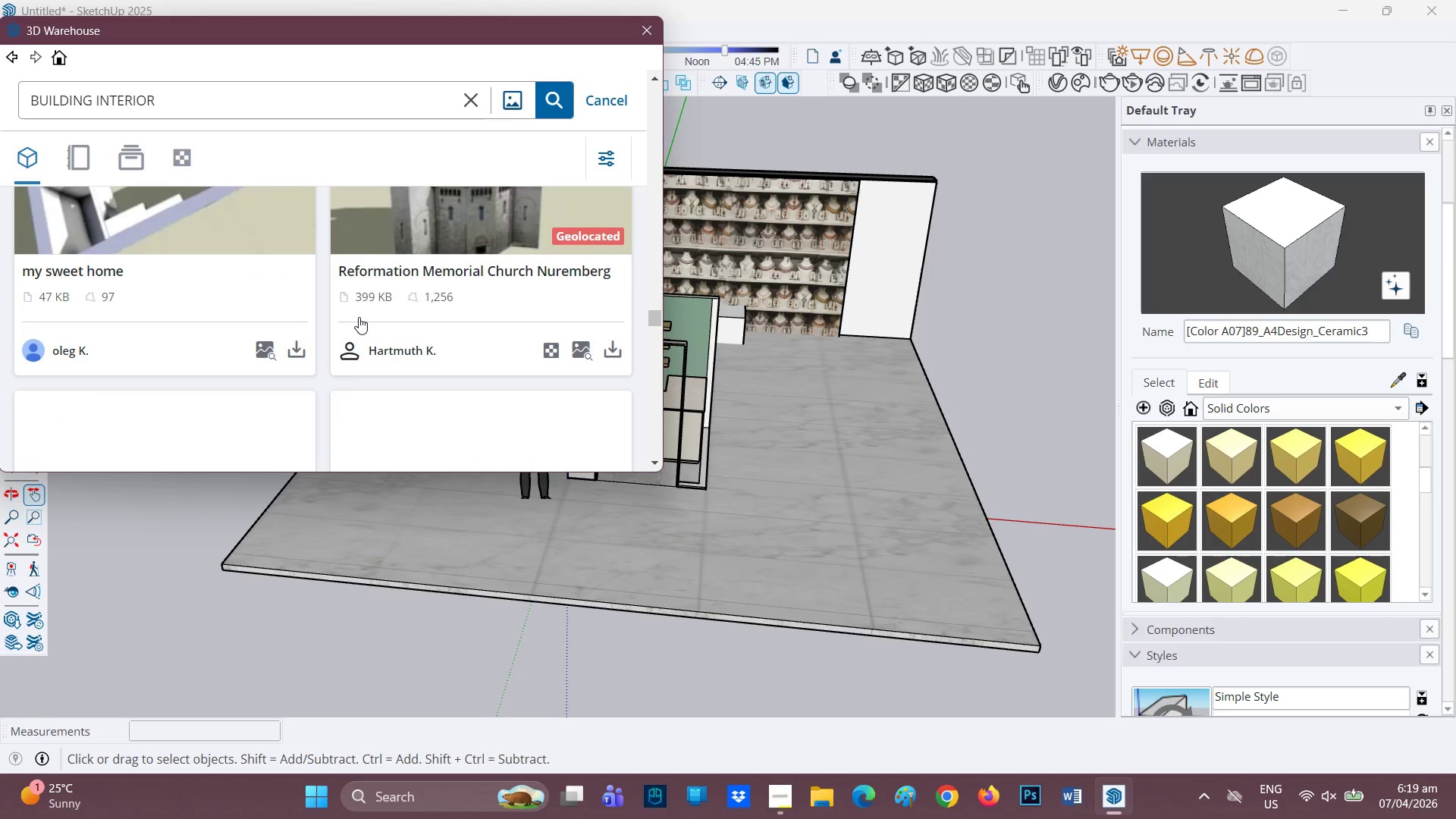 
left_click([1276, 736])
 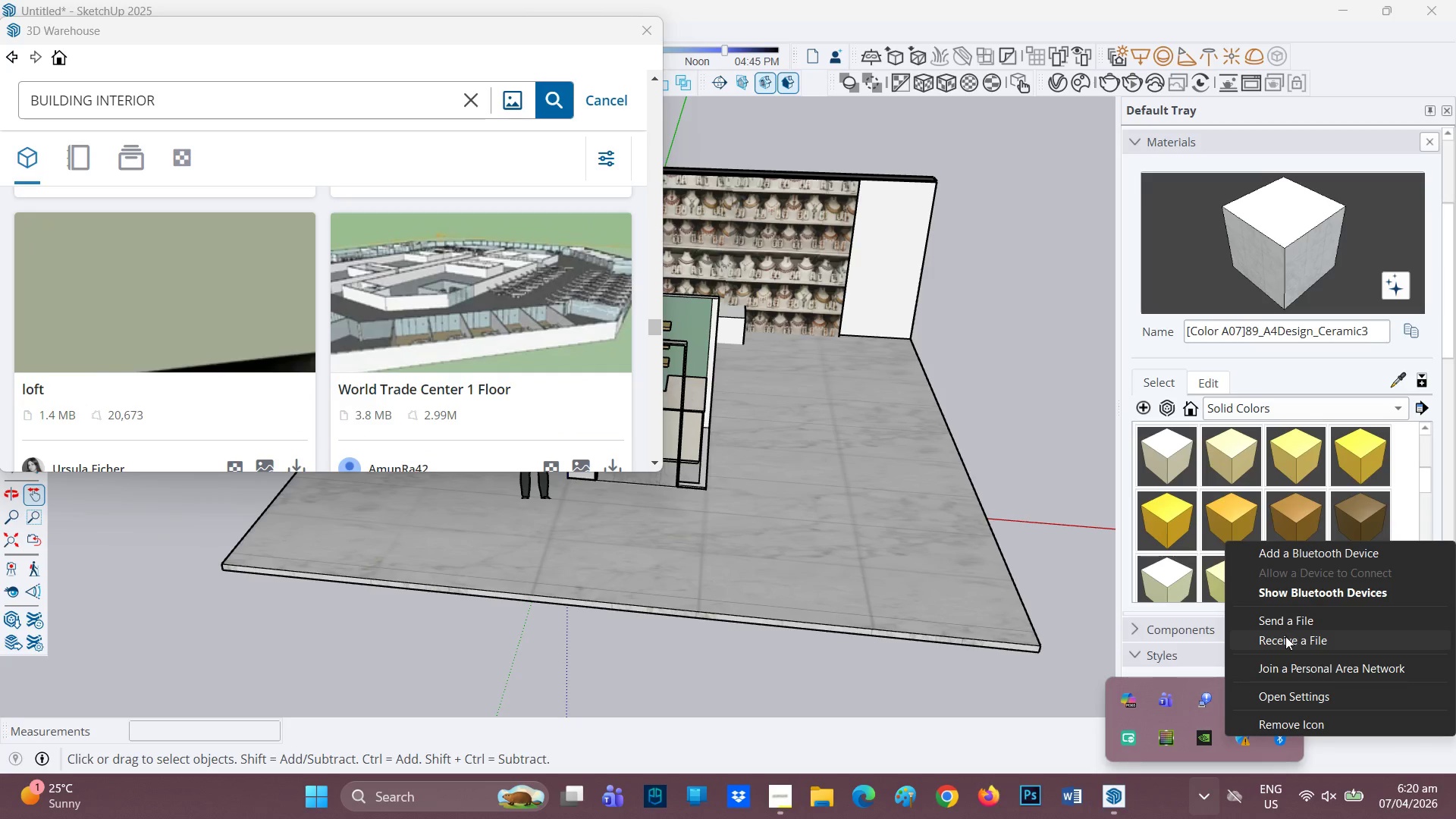 
left_click([1285, 637])
 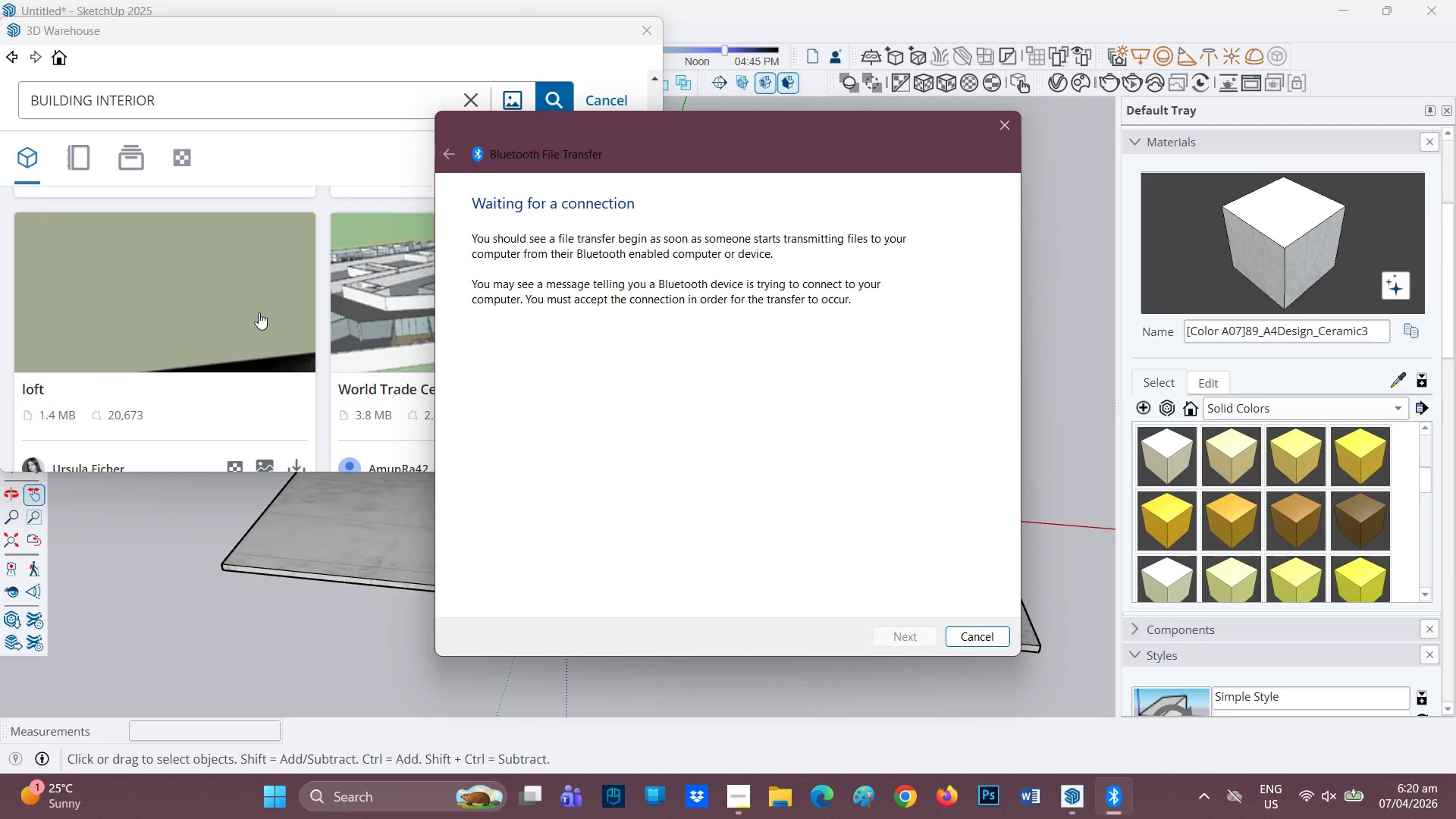 
left_click([390, 54])
 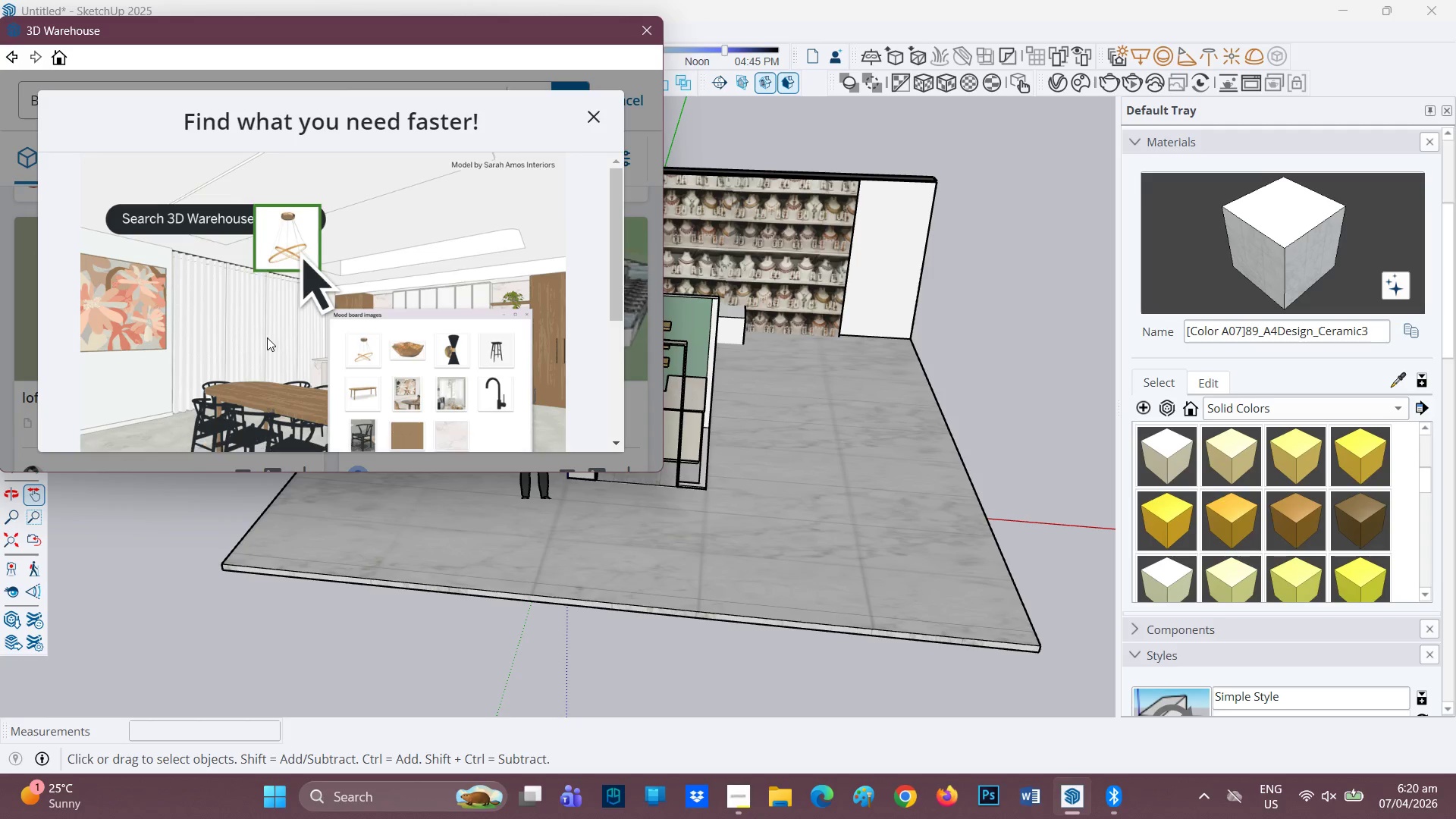 
scroll: coordinate [300, 228], scroll_direction: down, amount: 2.0
 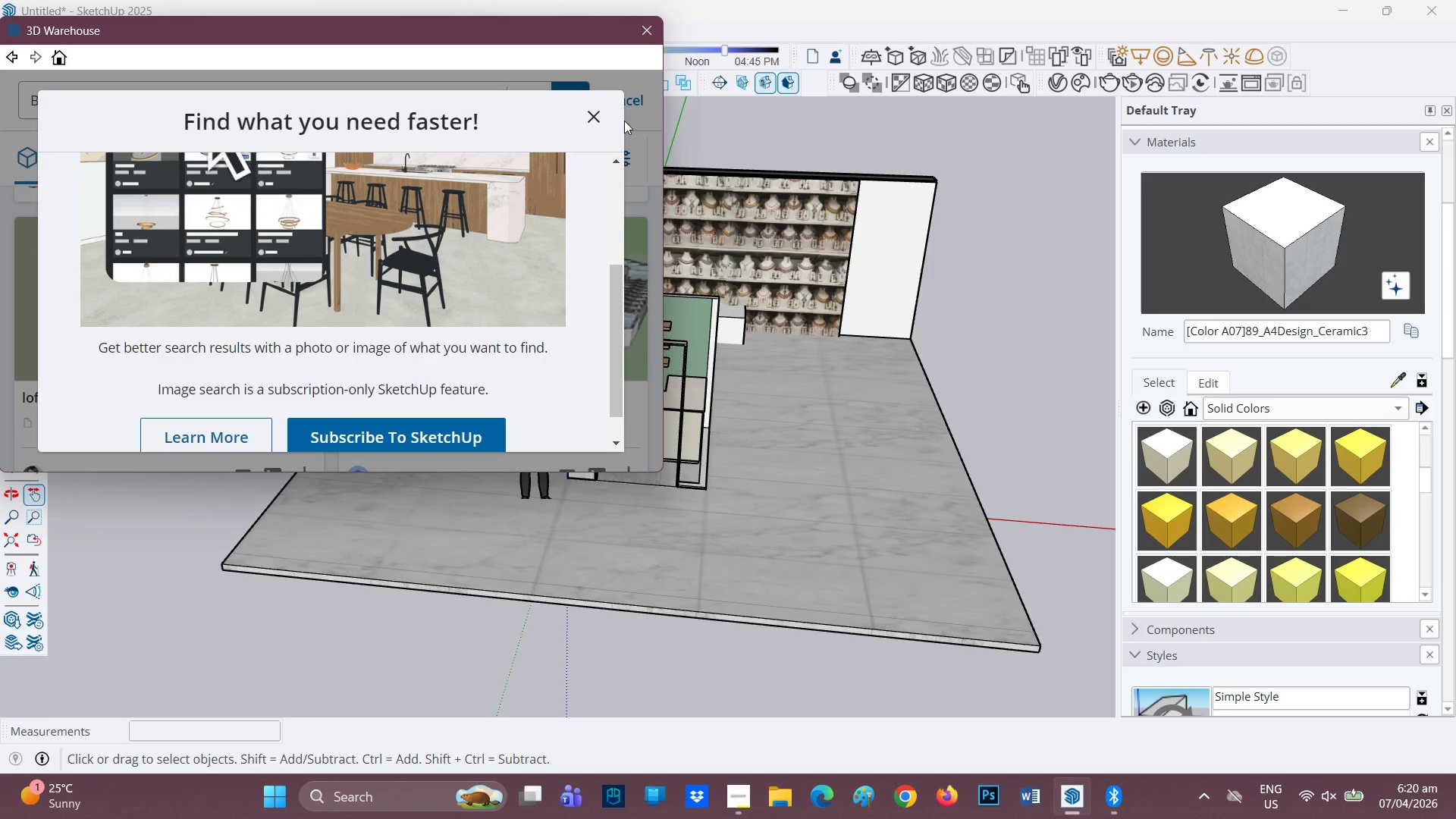 
left_click([598, 122])
 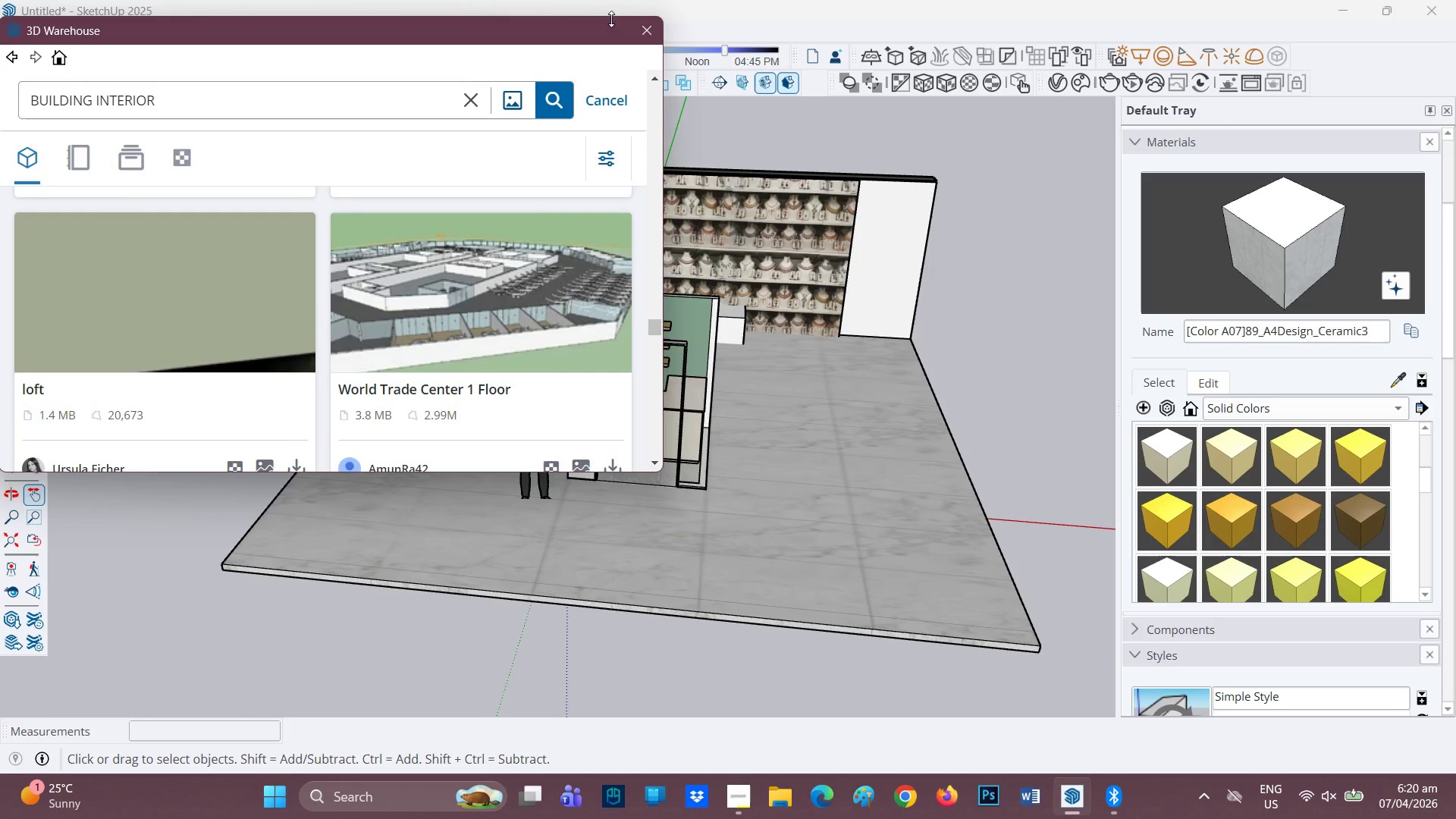 
left_click([645, 21])
 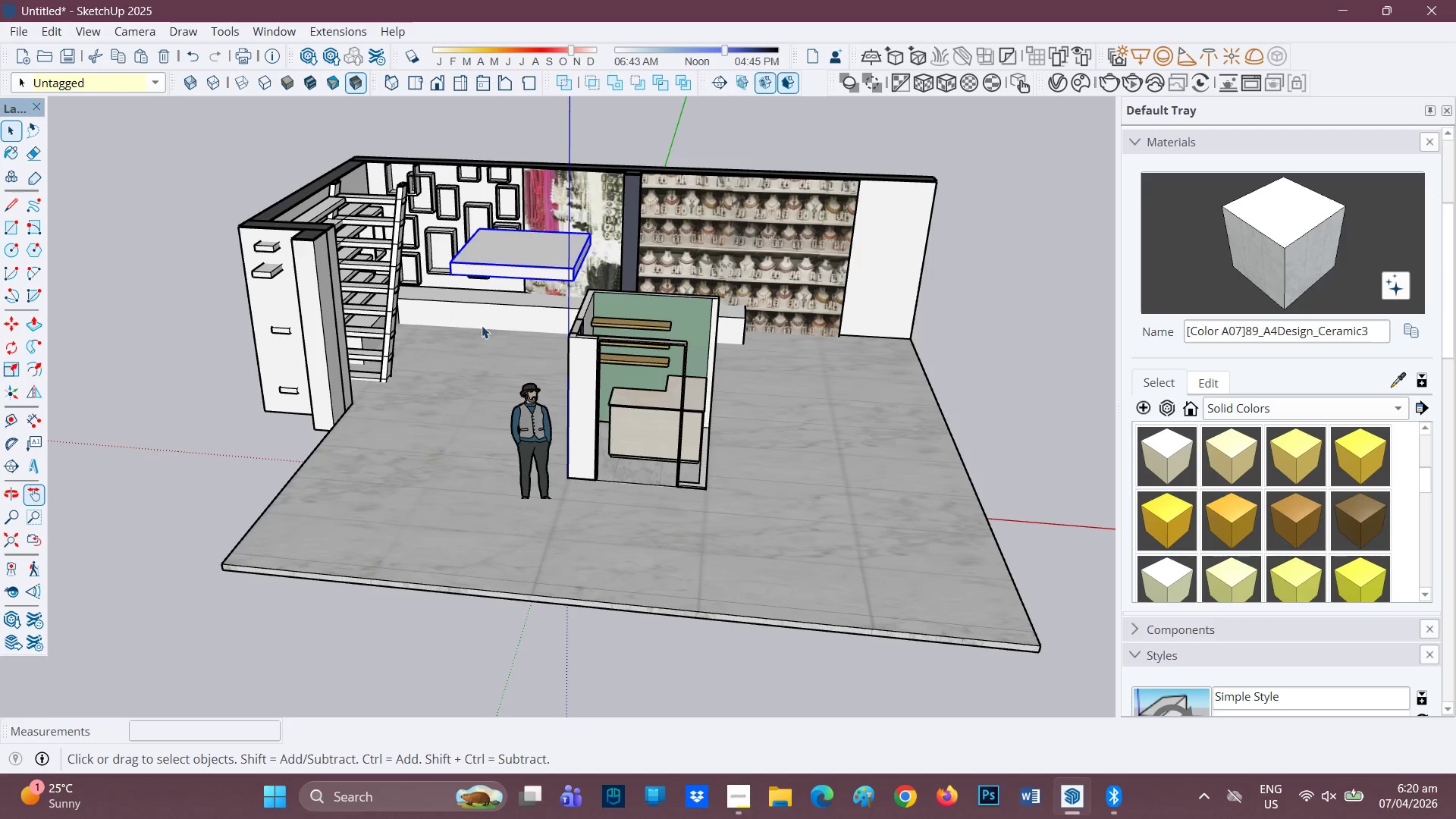 
scroll: coordinate [519, 315], scroll_direction: up, amount: 1.0
 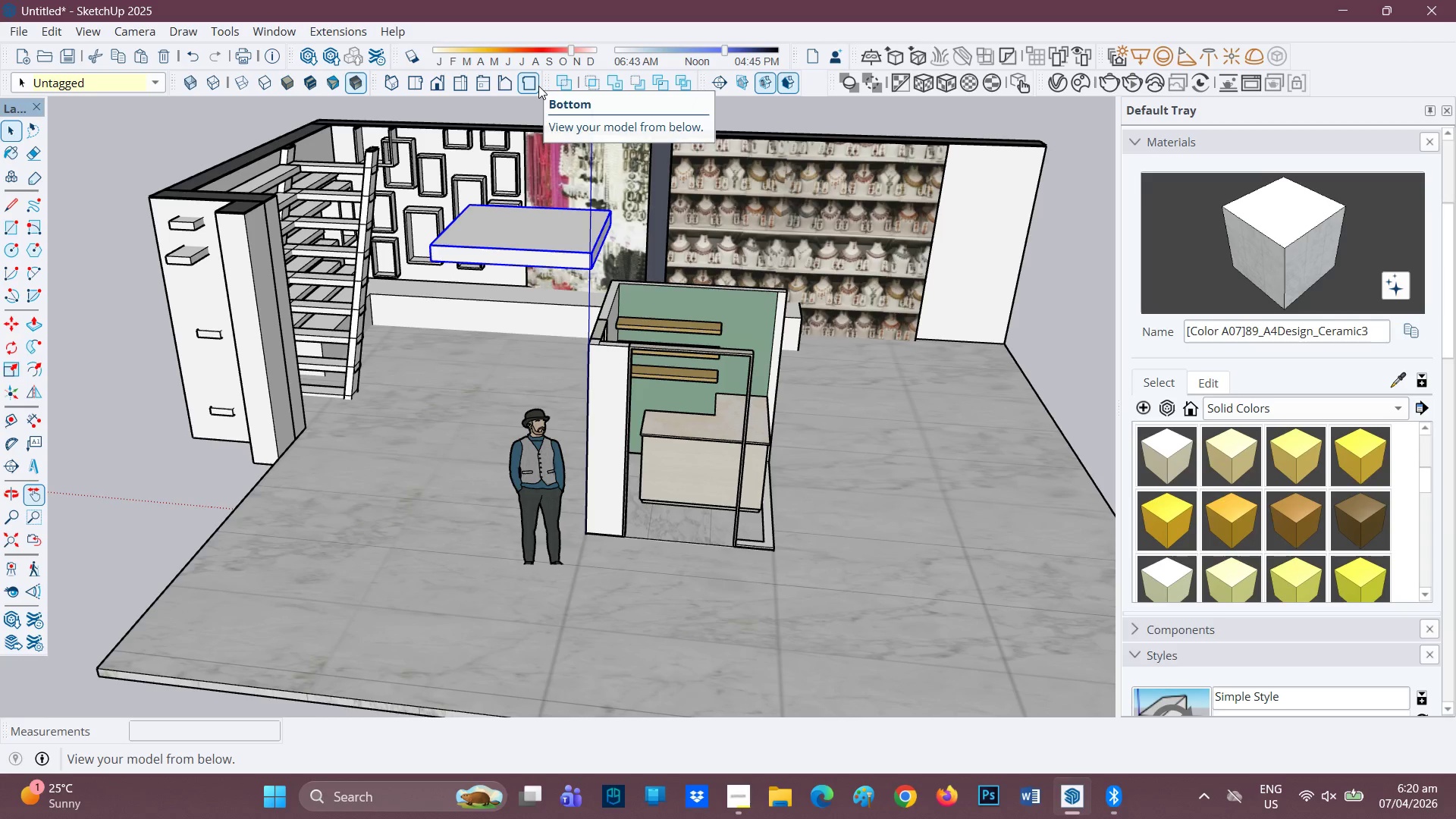 
wait(35.34)
 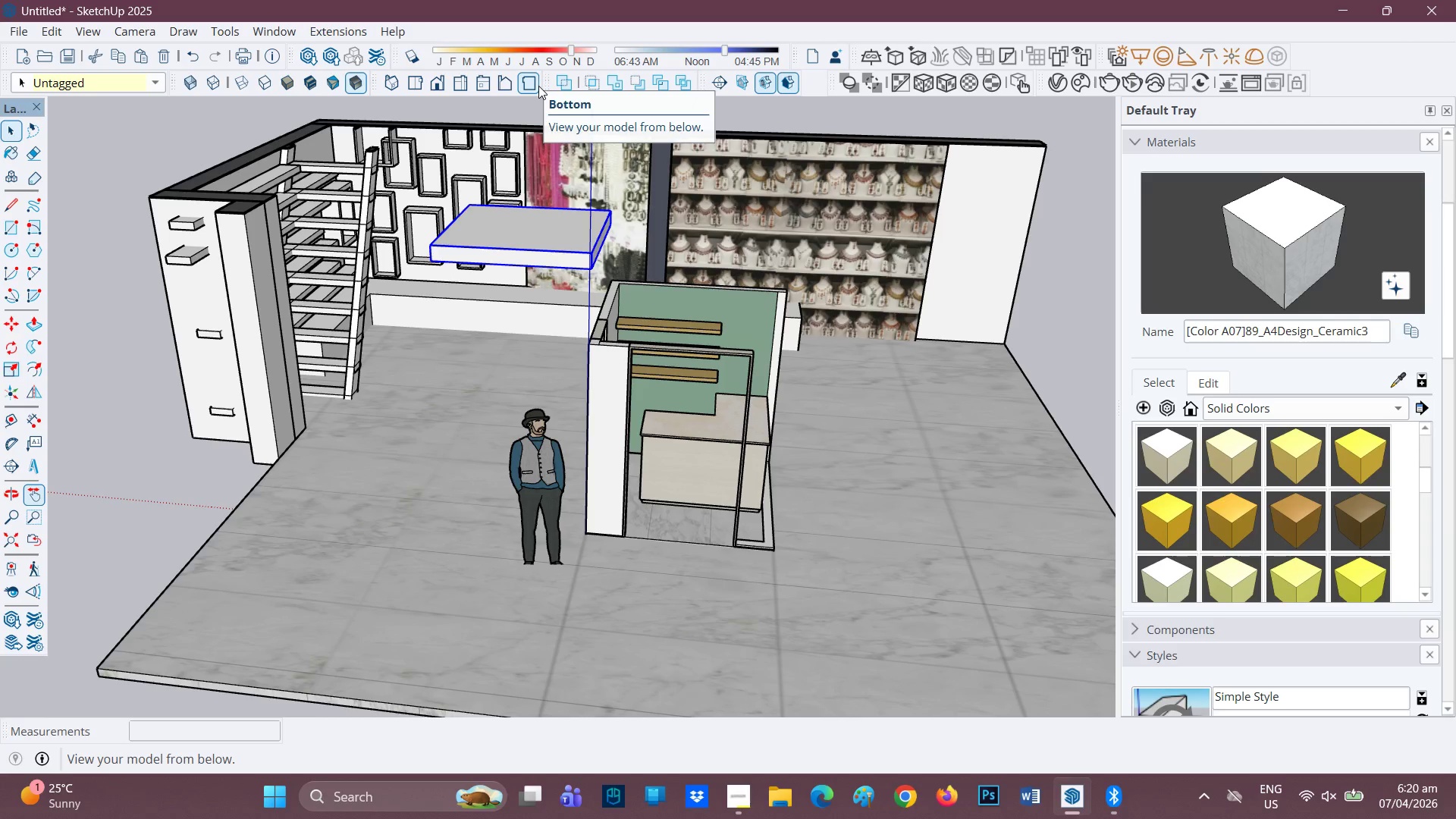 
left_click([309, 61])
 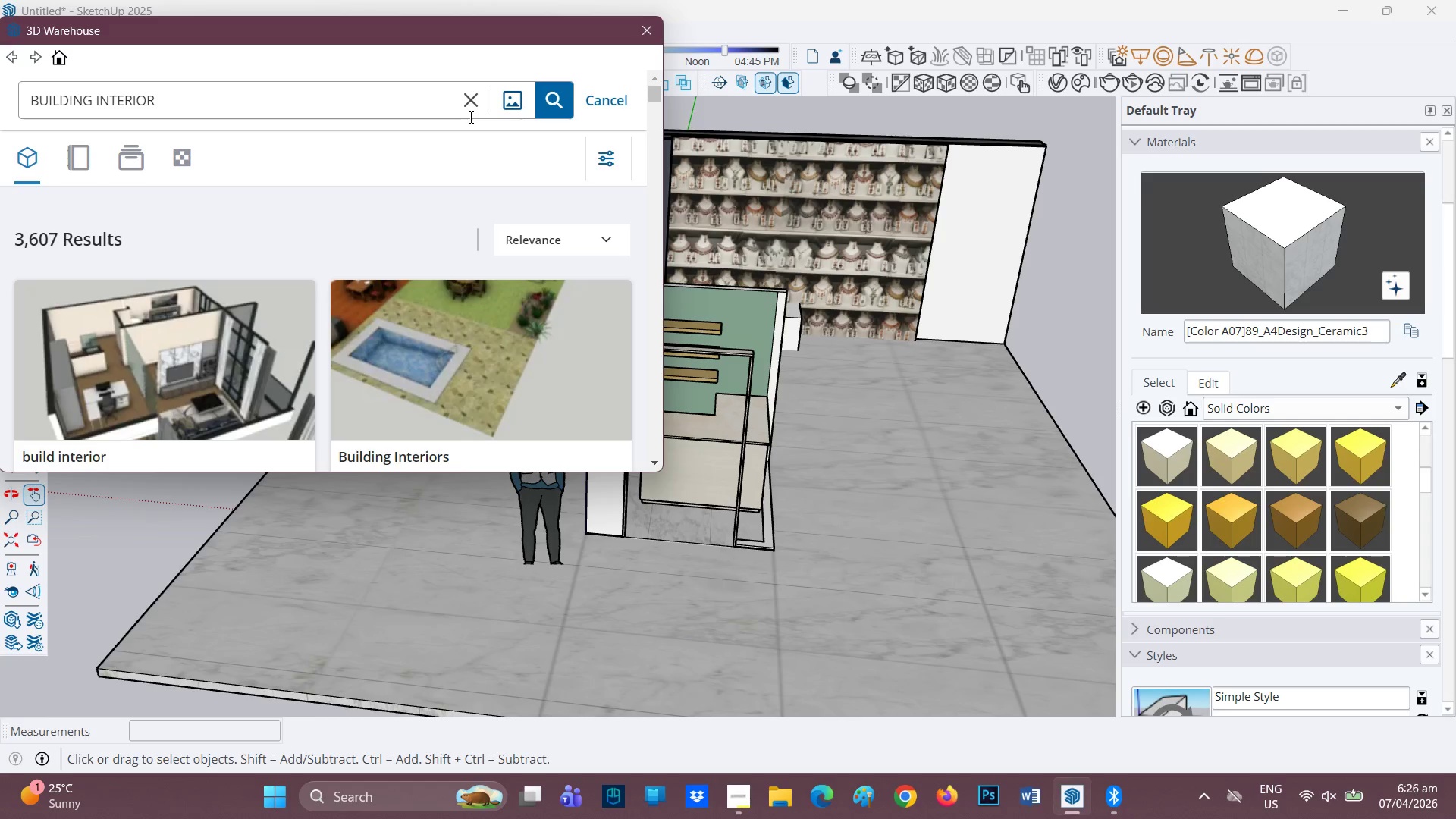 
wait(332.23)
 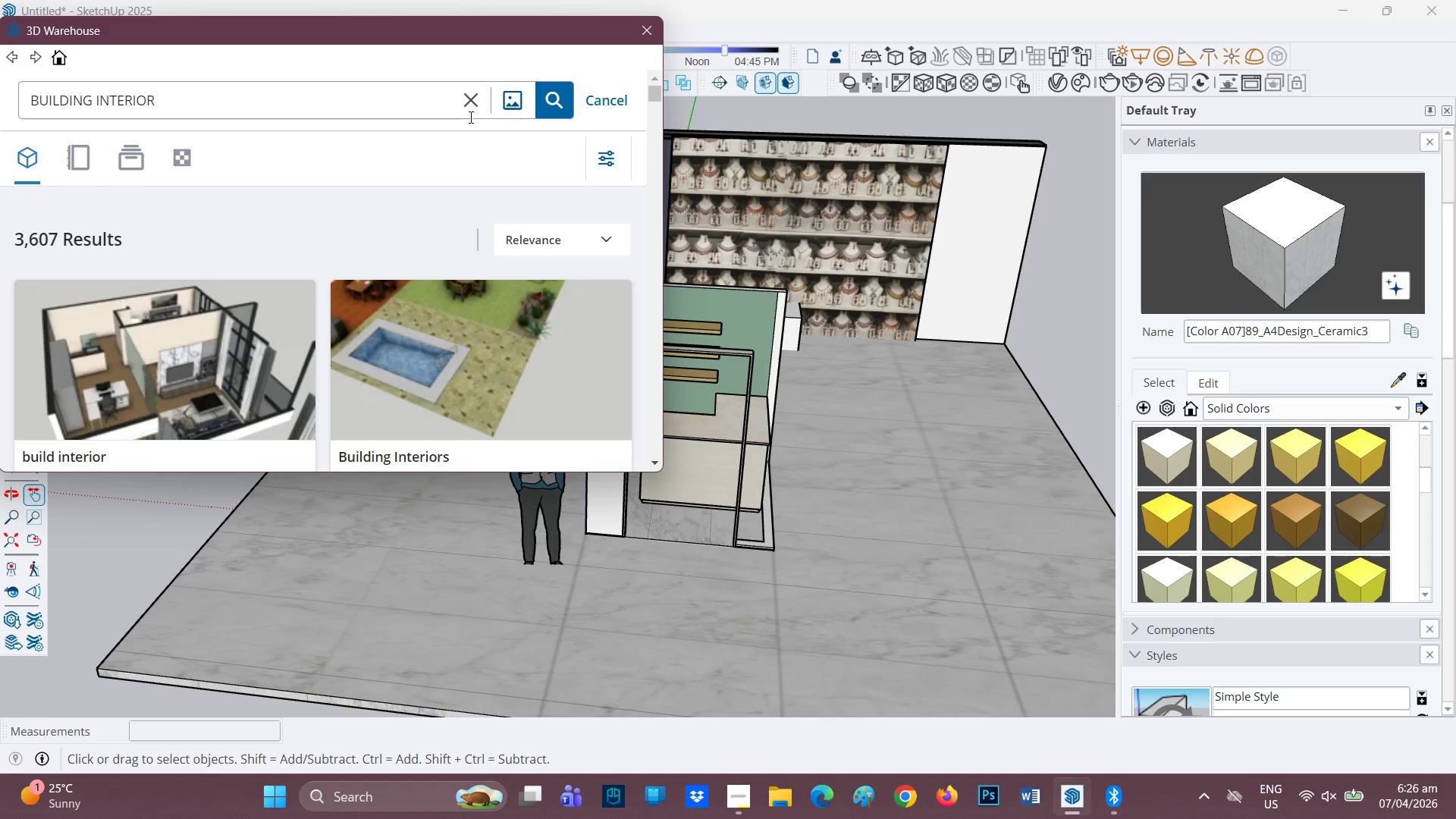 
left_click([735, 802])